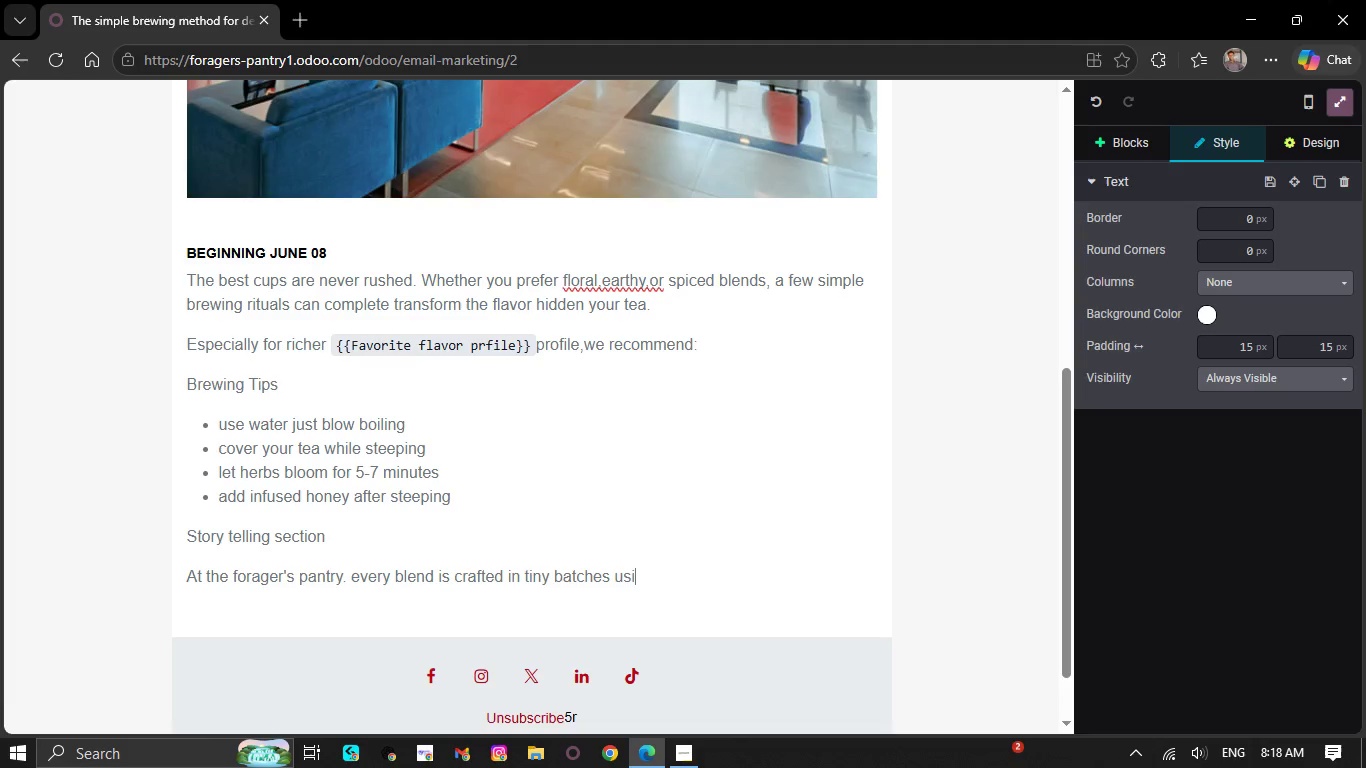 
wait(5.91)
 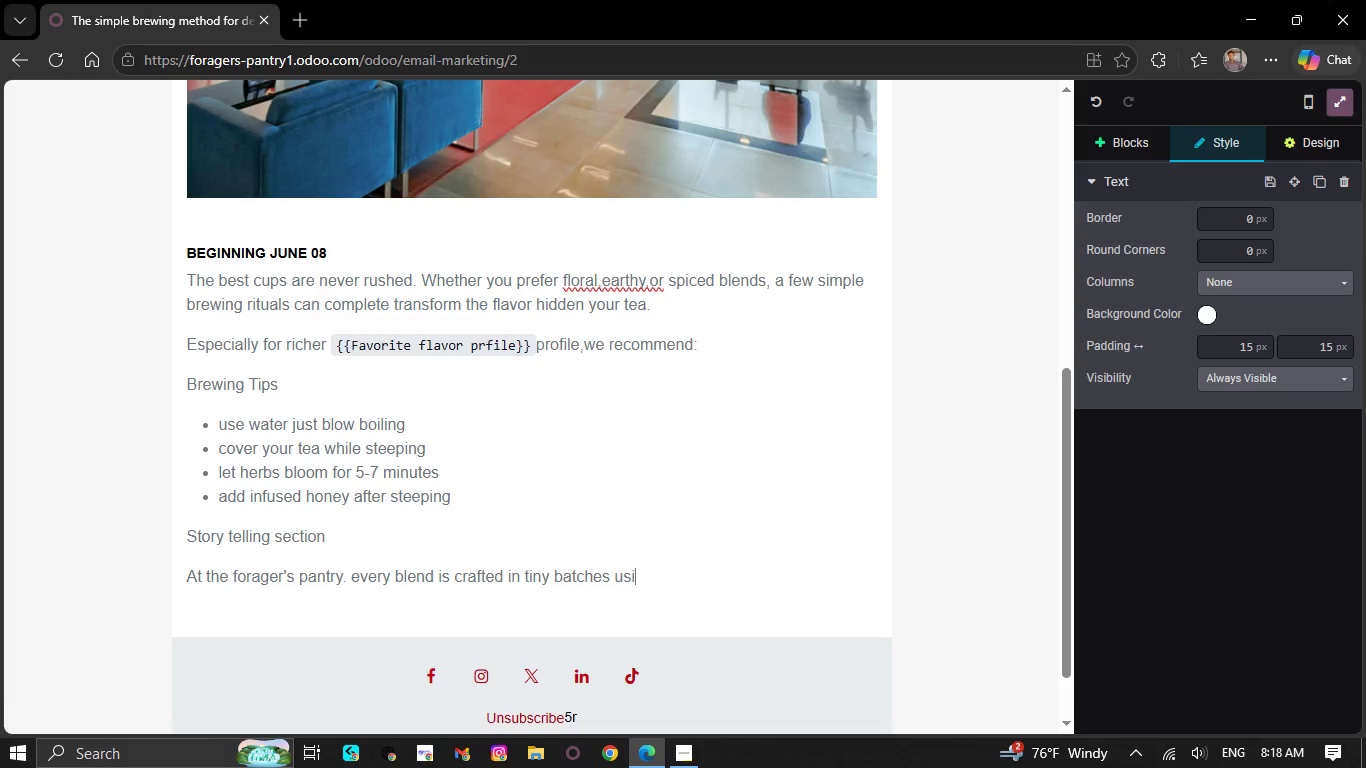 
type(ng dried)
 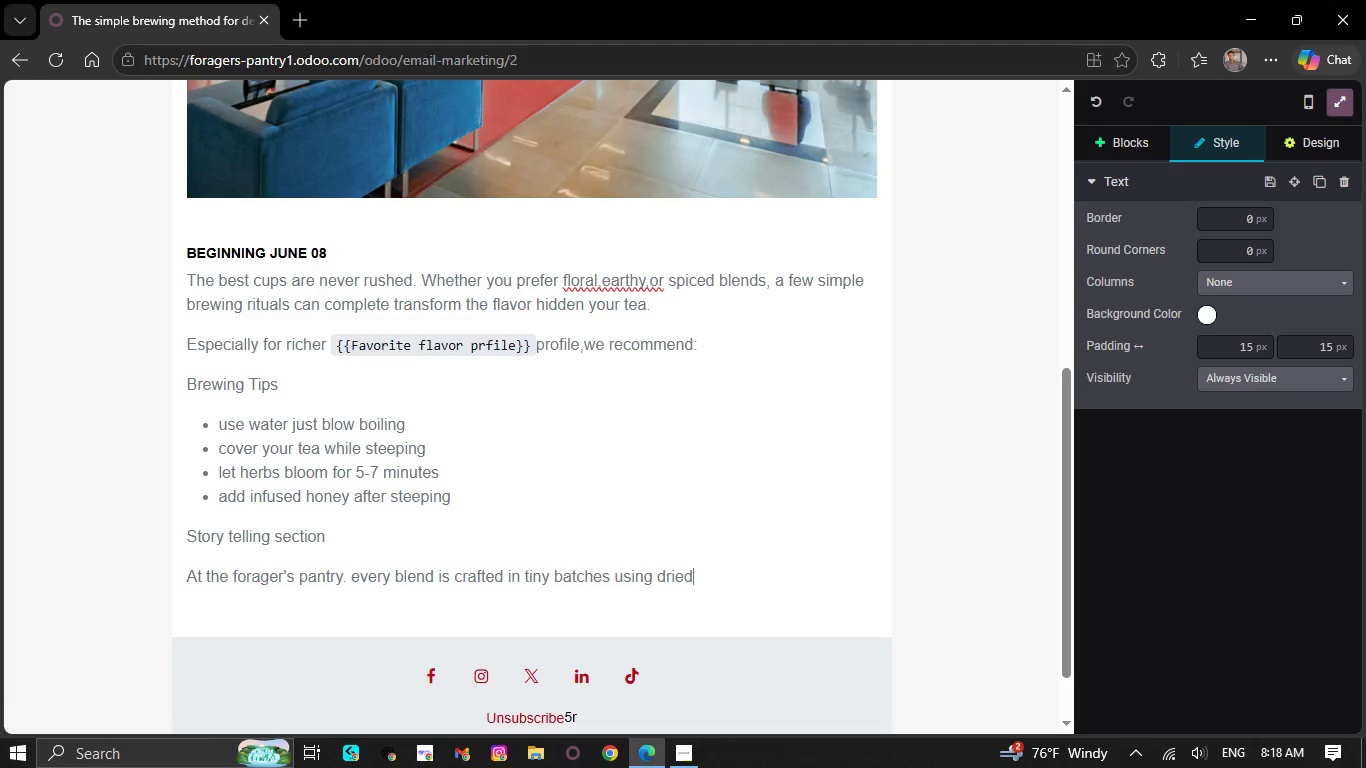 
key(Space)
 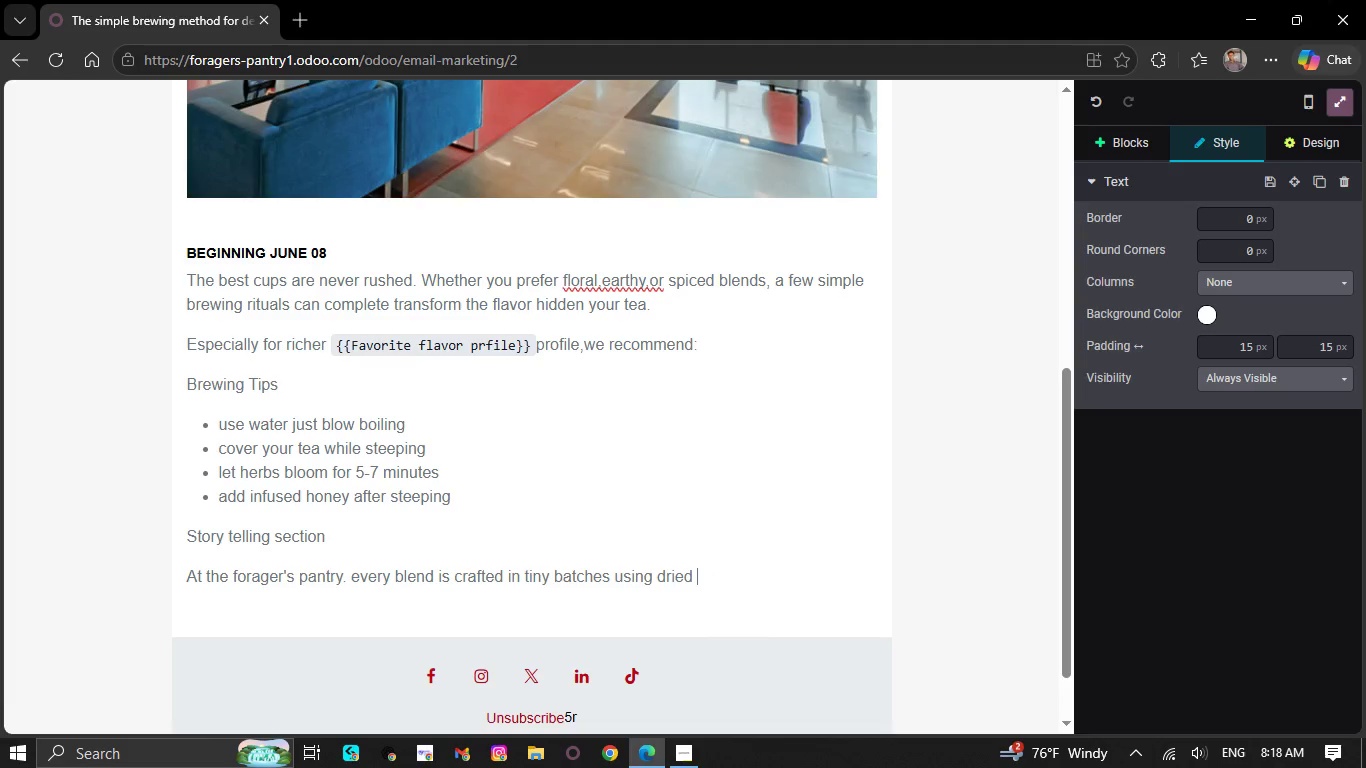 
key(B)
 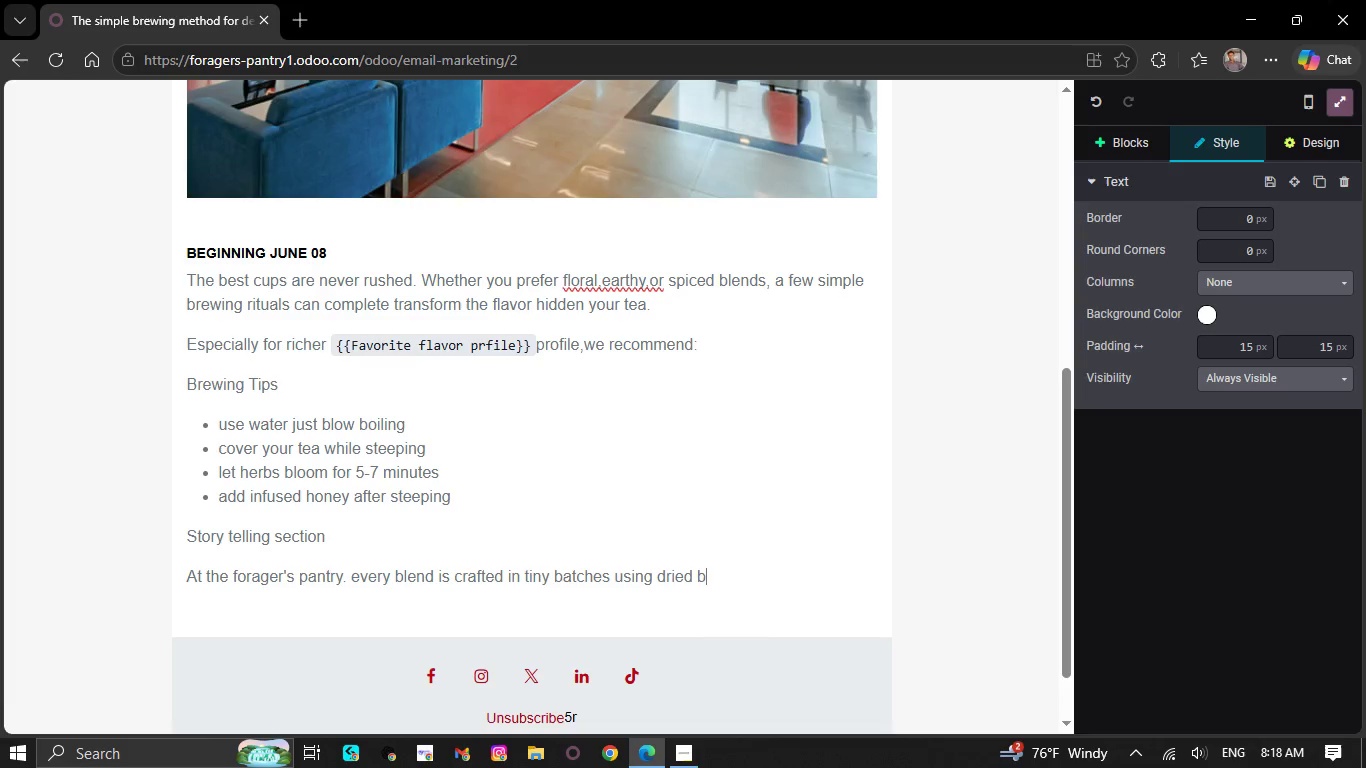 
type(otanicals')
 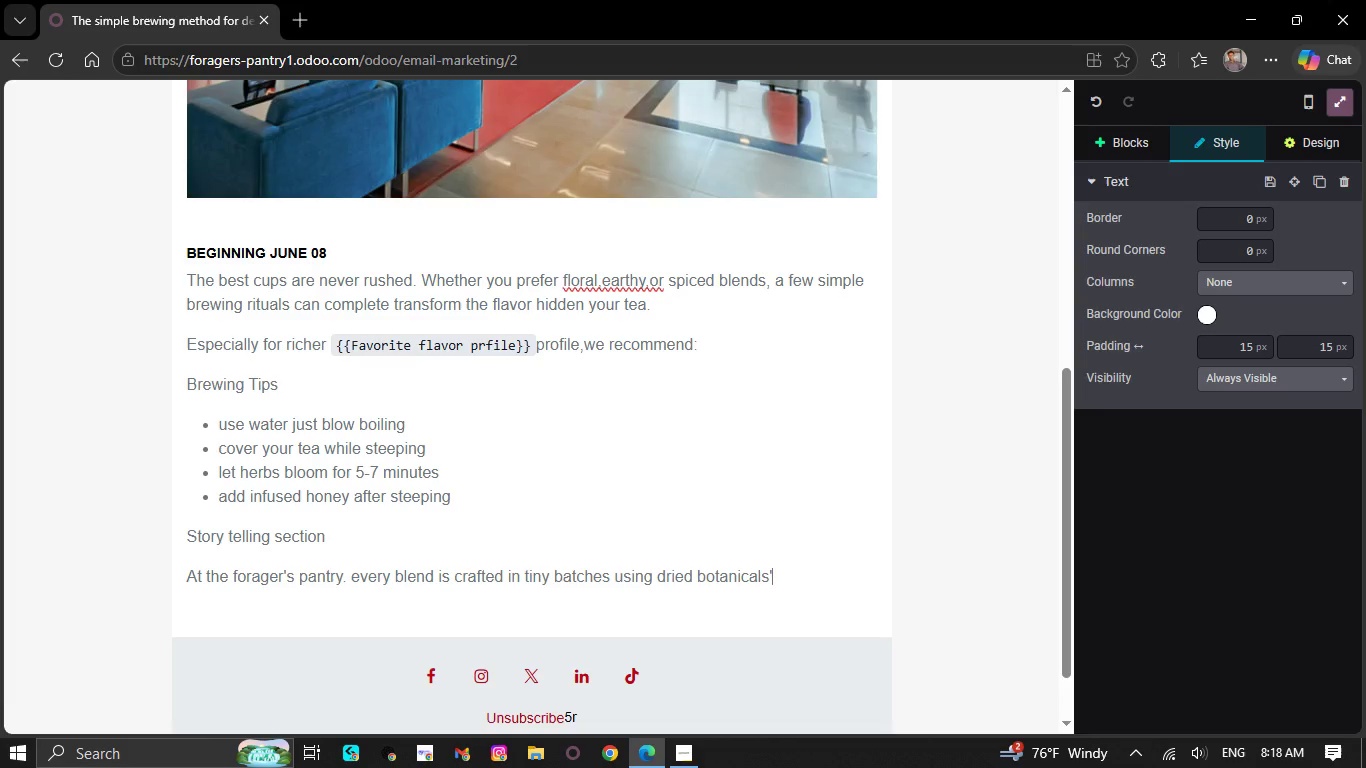 
wait(7.48)
 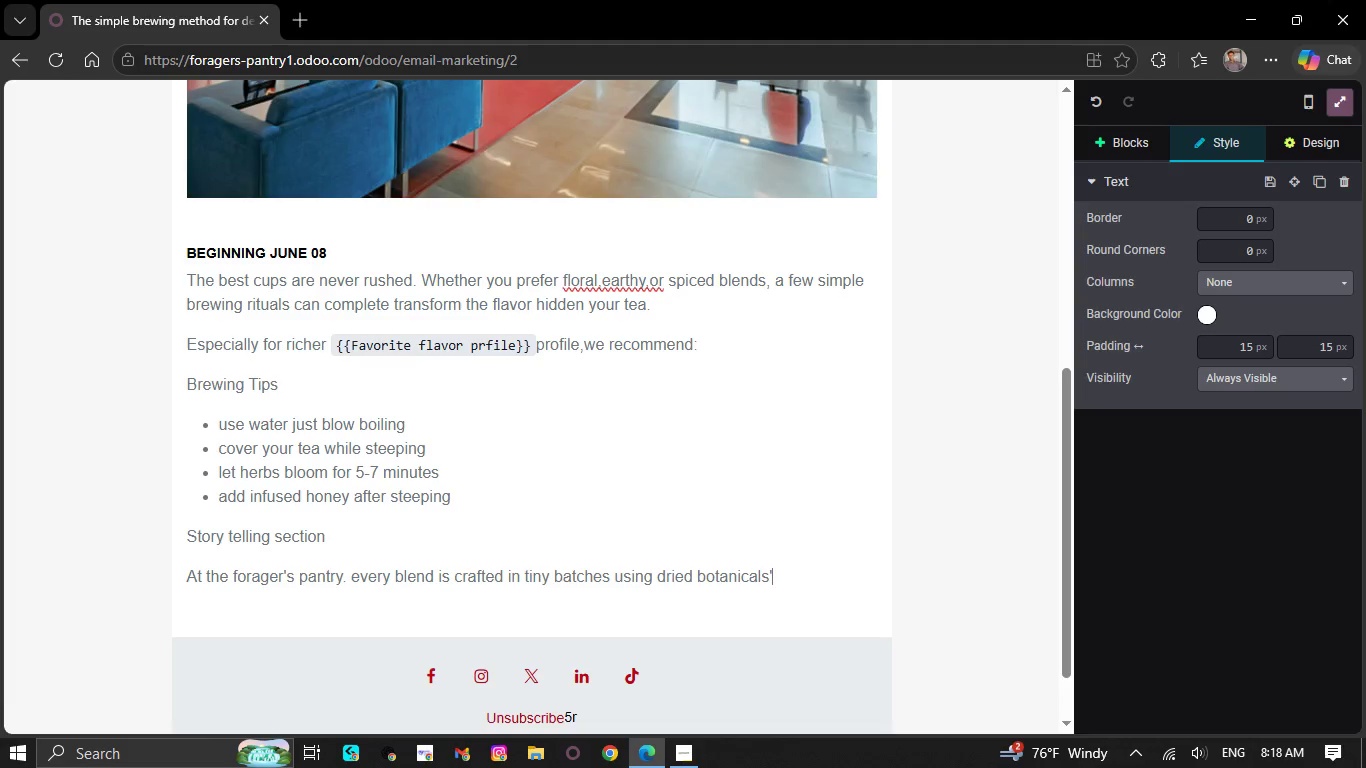 
key(Backspace)
 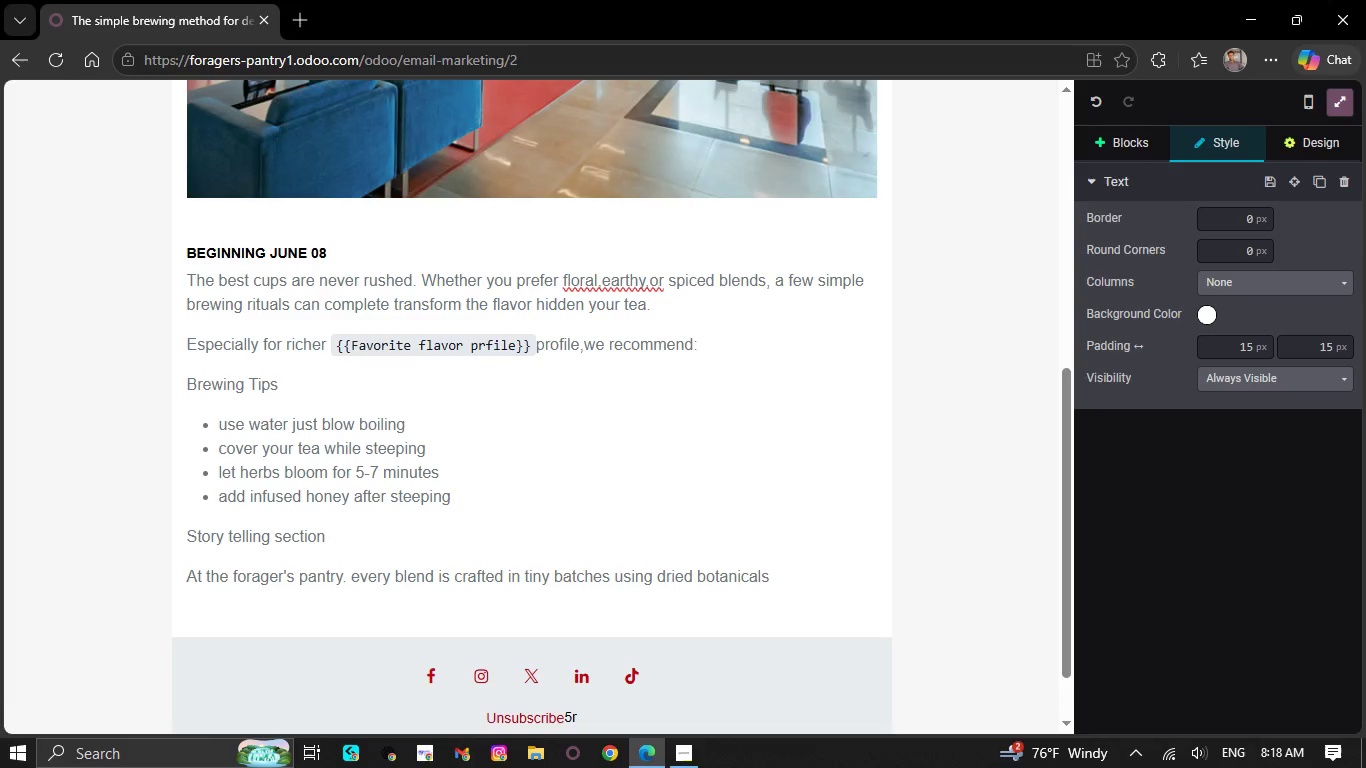 
key(Semicolon)
 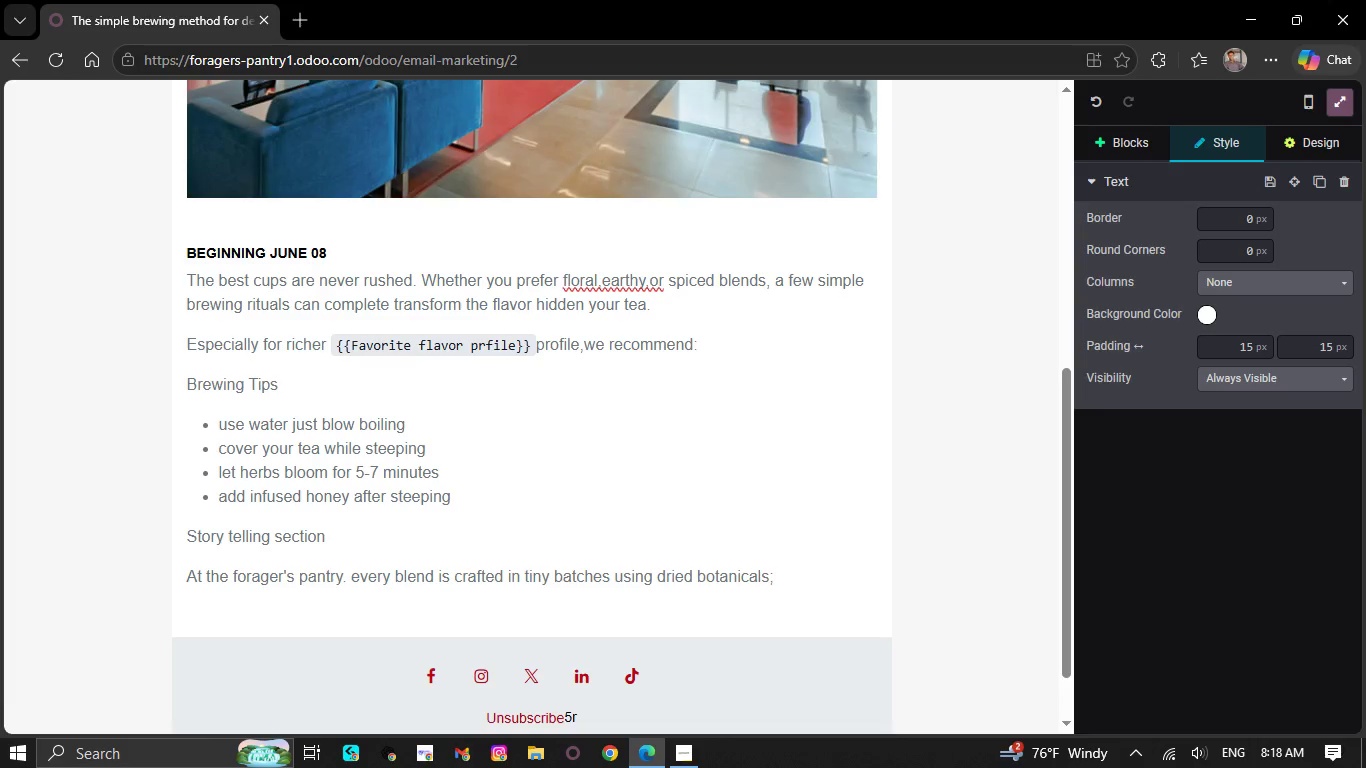 
key(Backspace)
 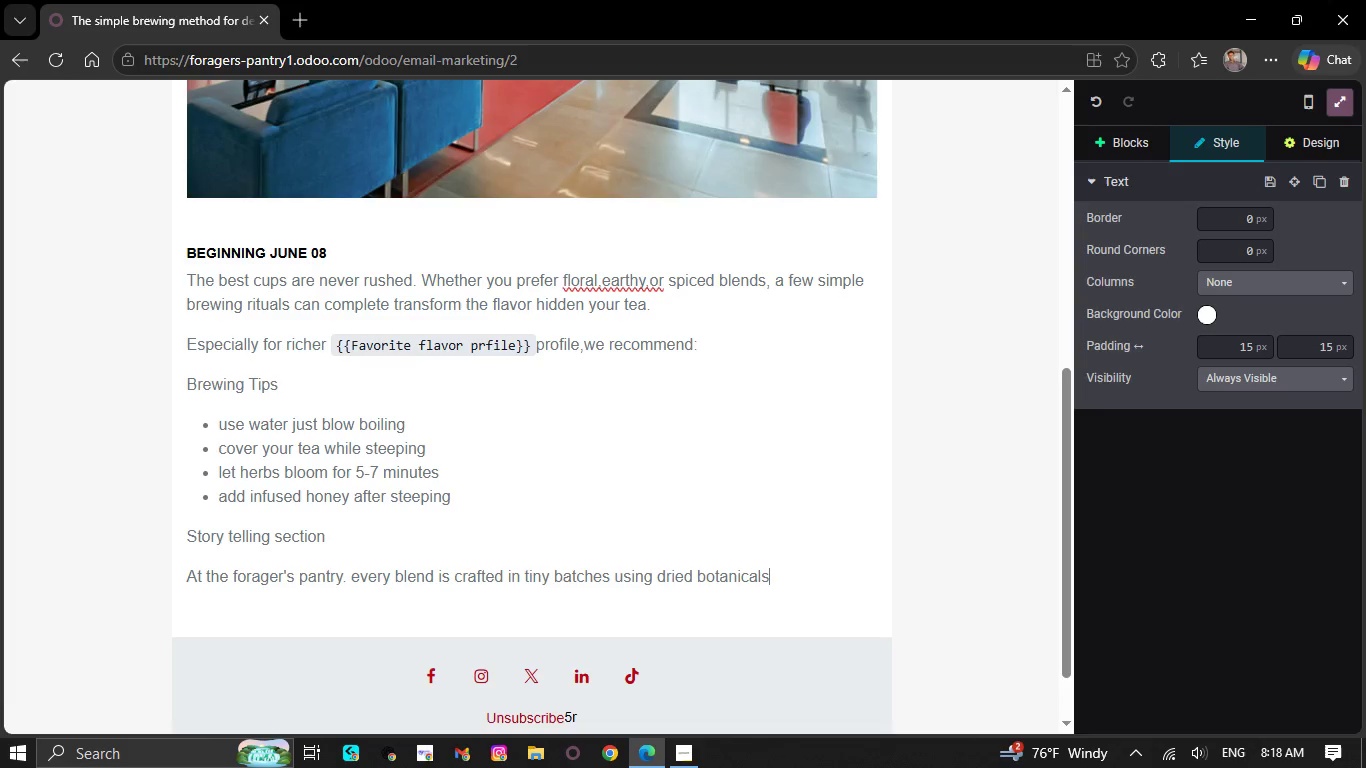 
key(Quote)
 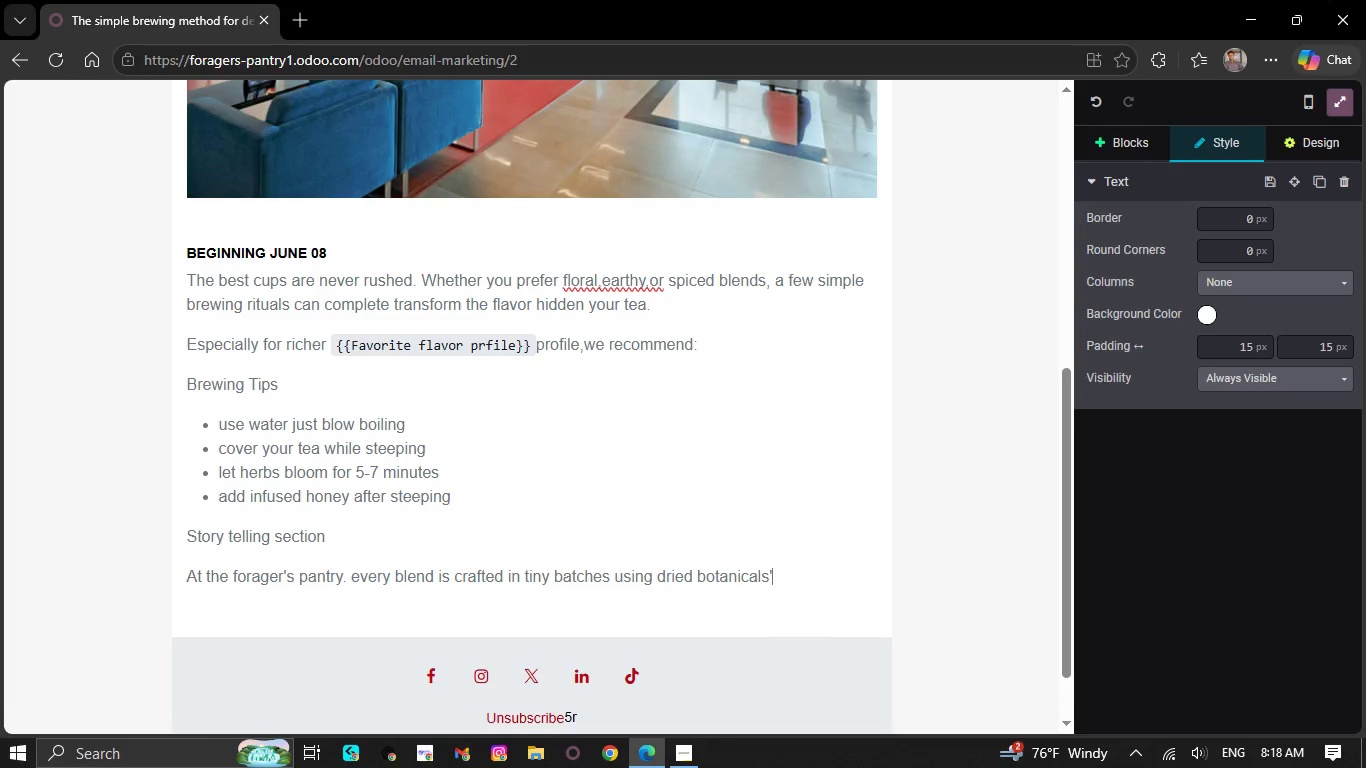 
key(Backspace)
 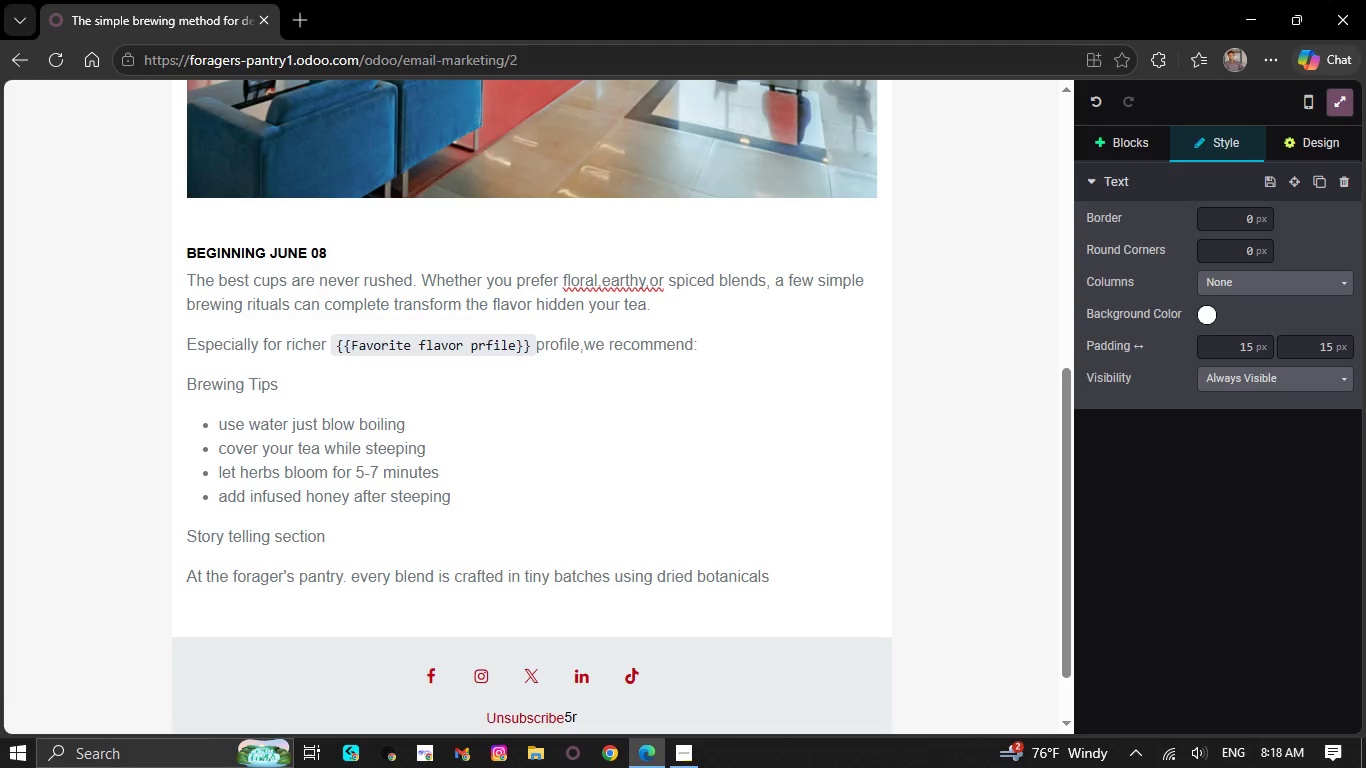 
key(Comma)
 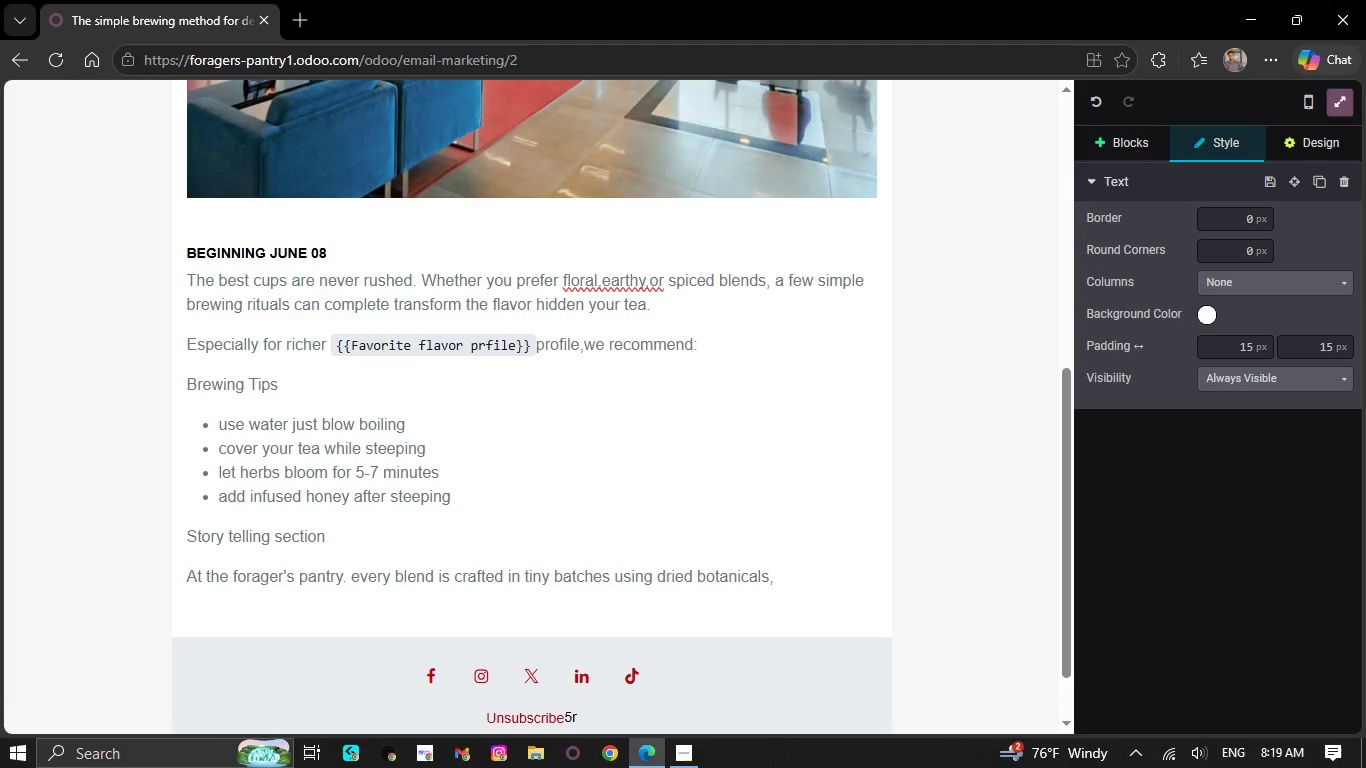 
wait(15.25)
 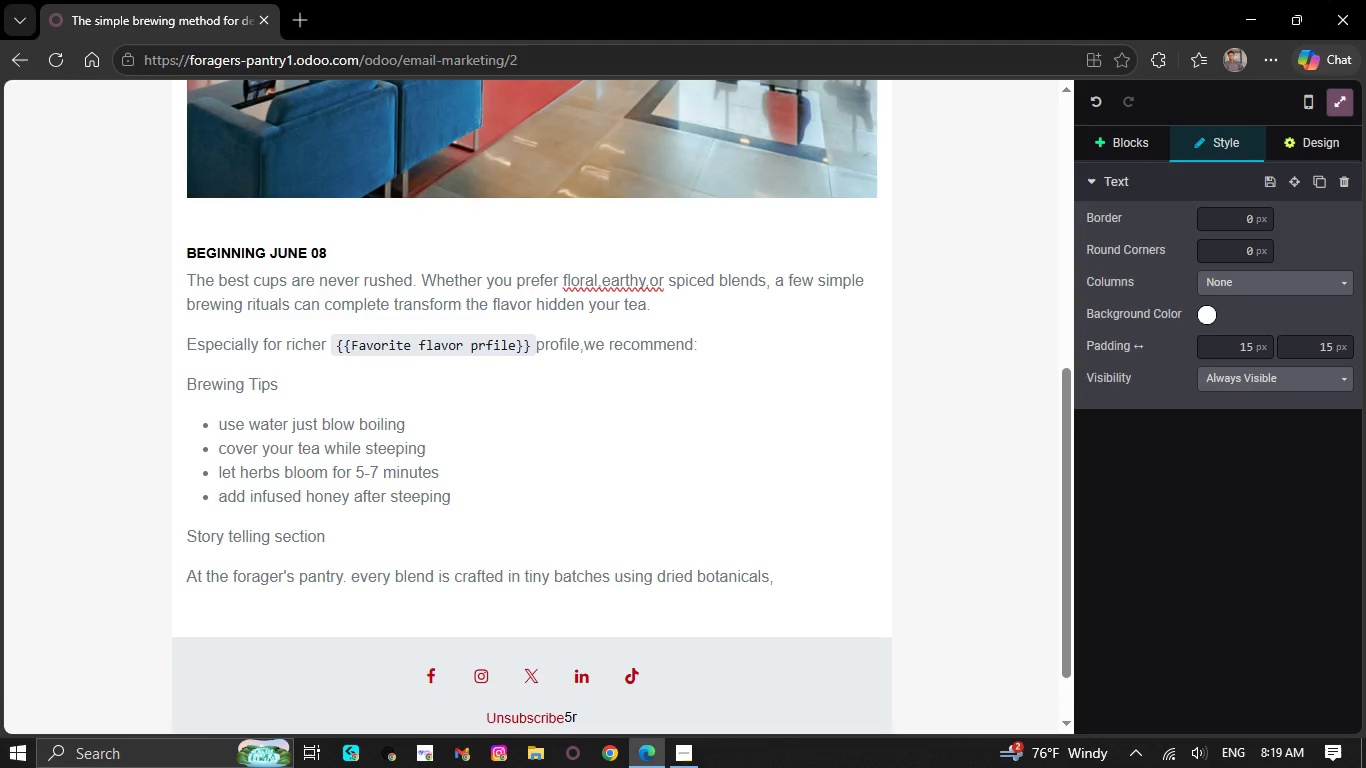 
type(slow )
 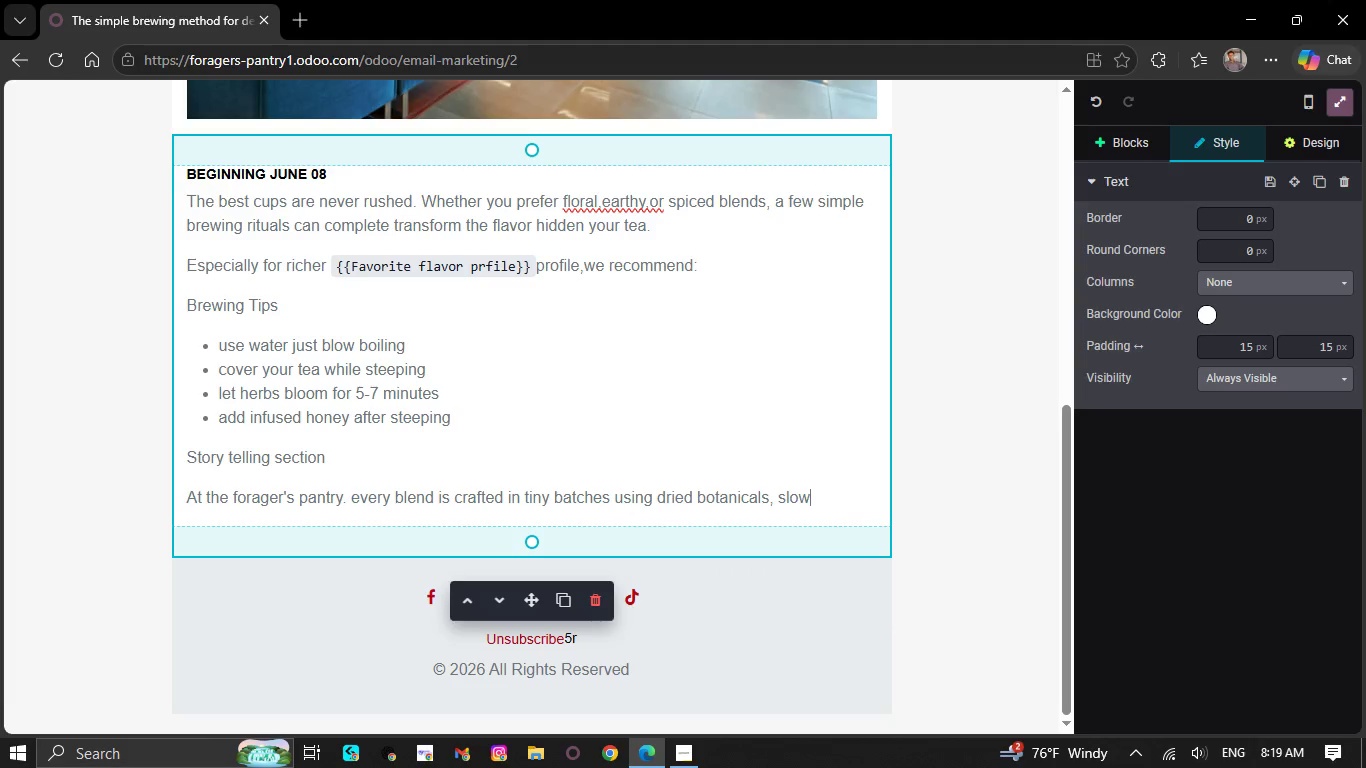 
wait(14.41)
 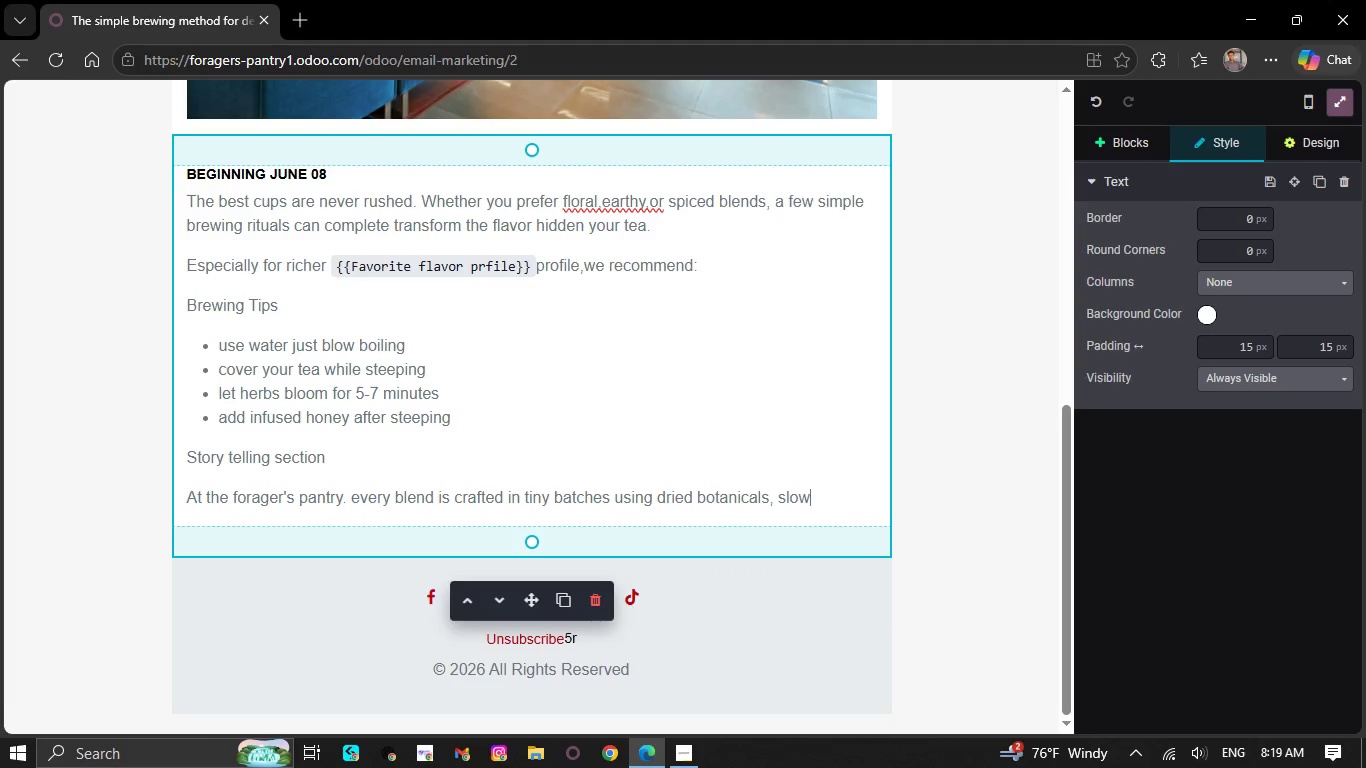 
key(Space)
 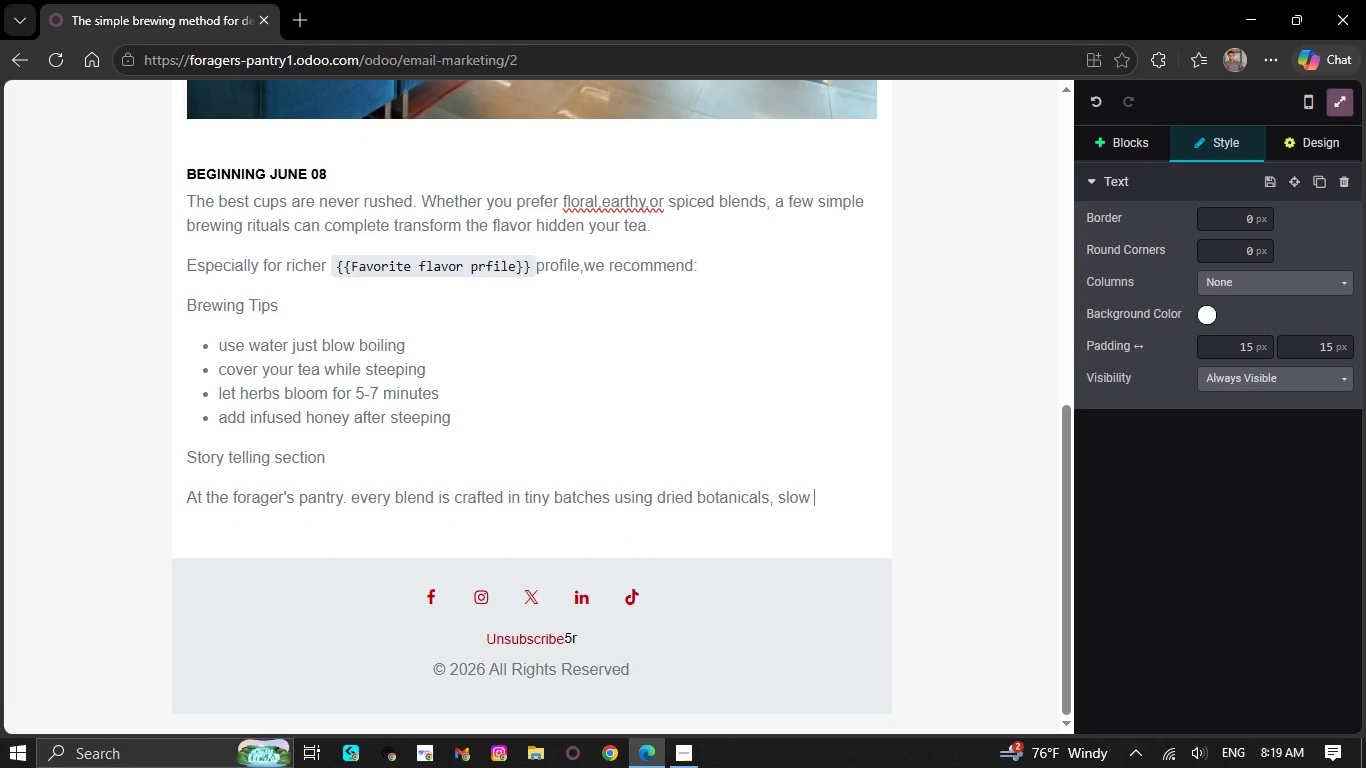 
key(C)
 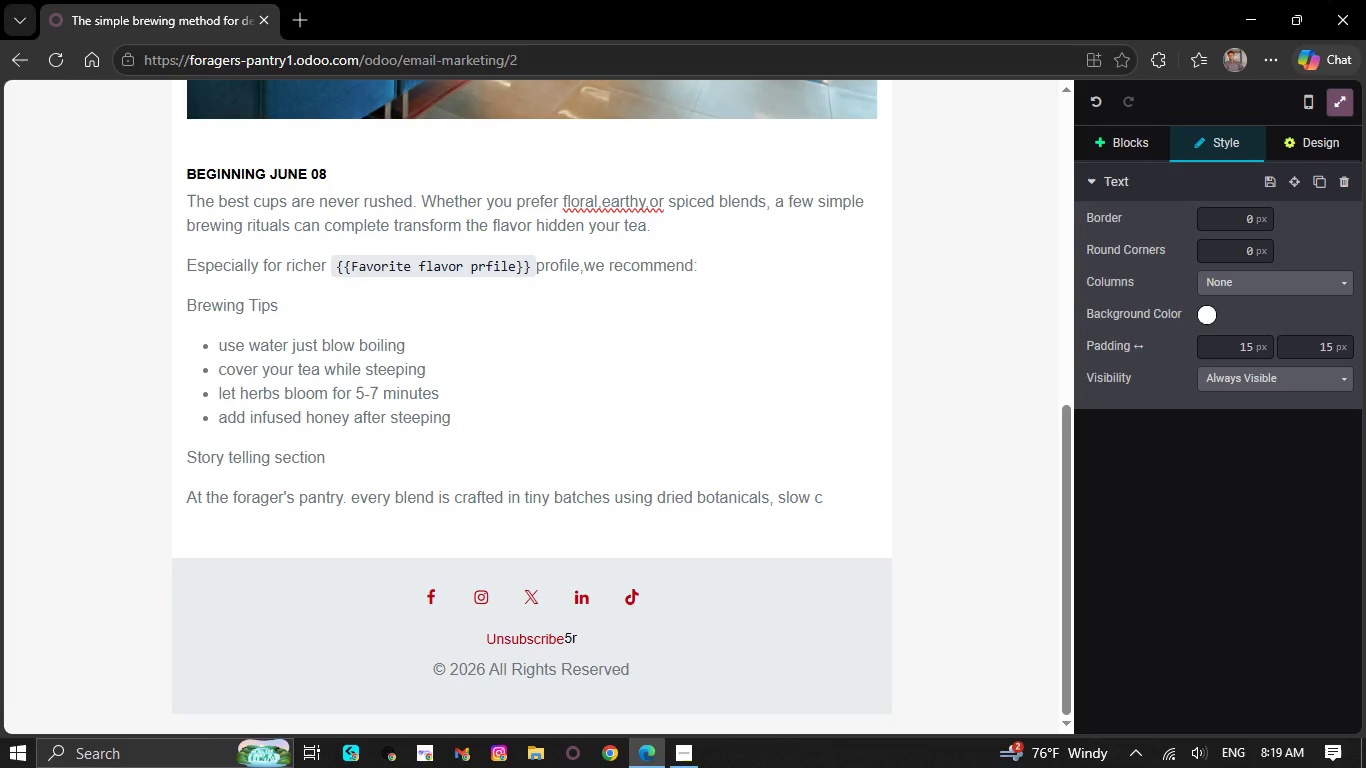 
wait(6.61)
 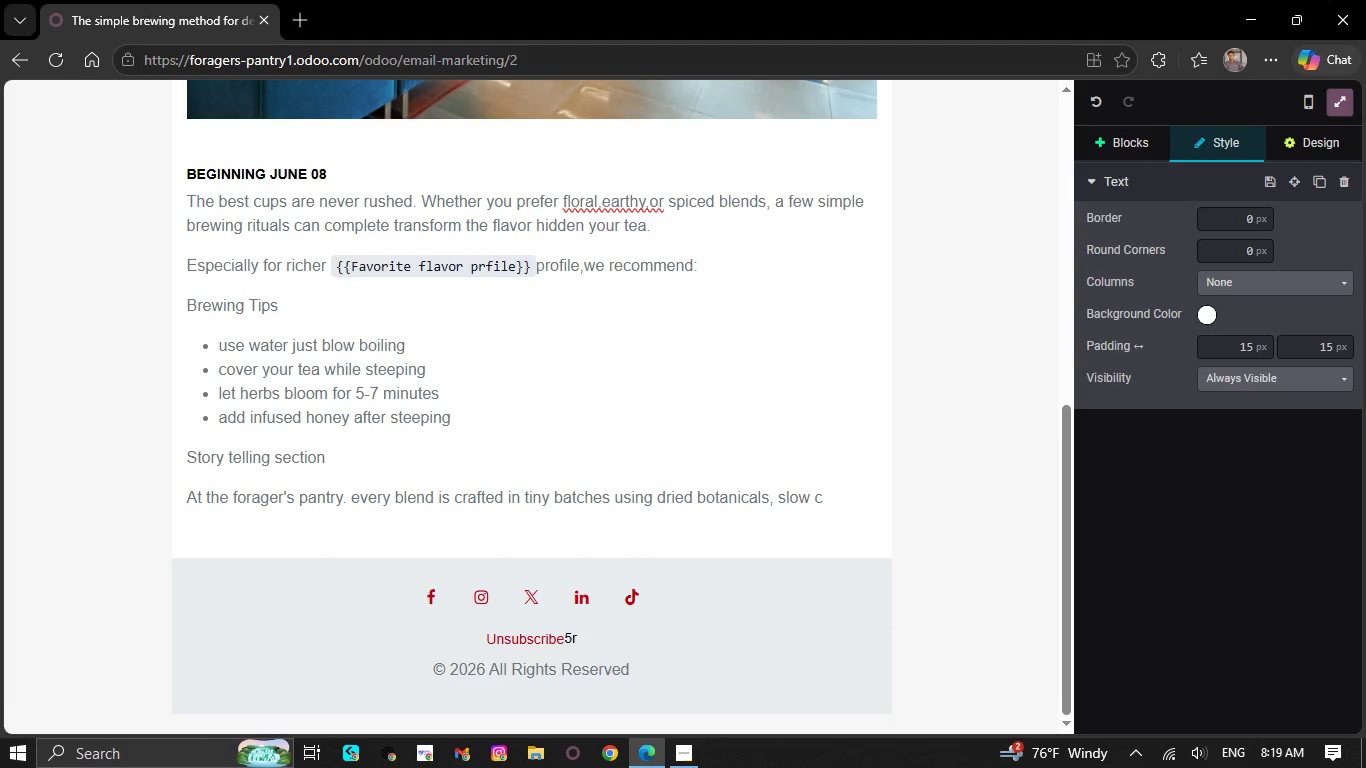 
type(uring metold)
 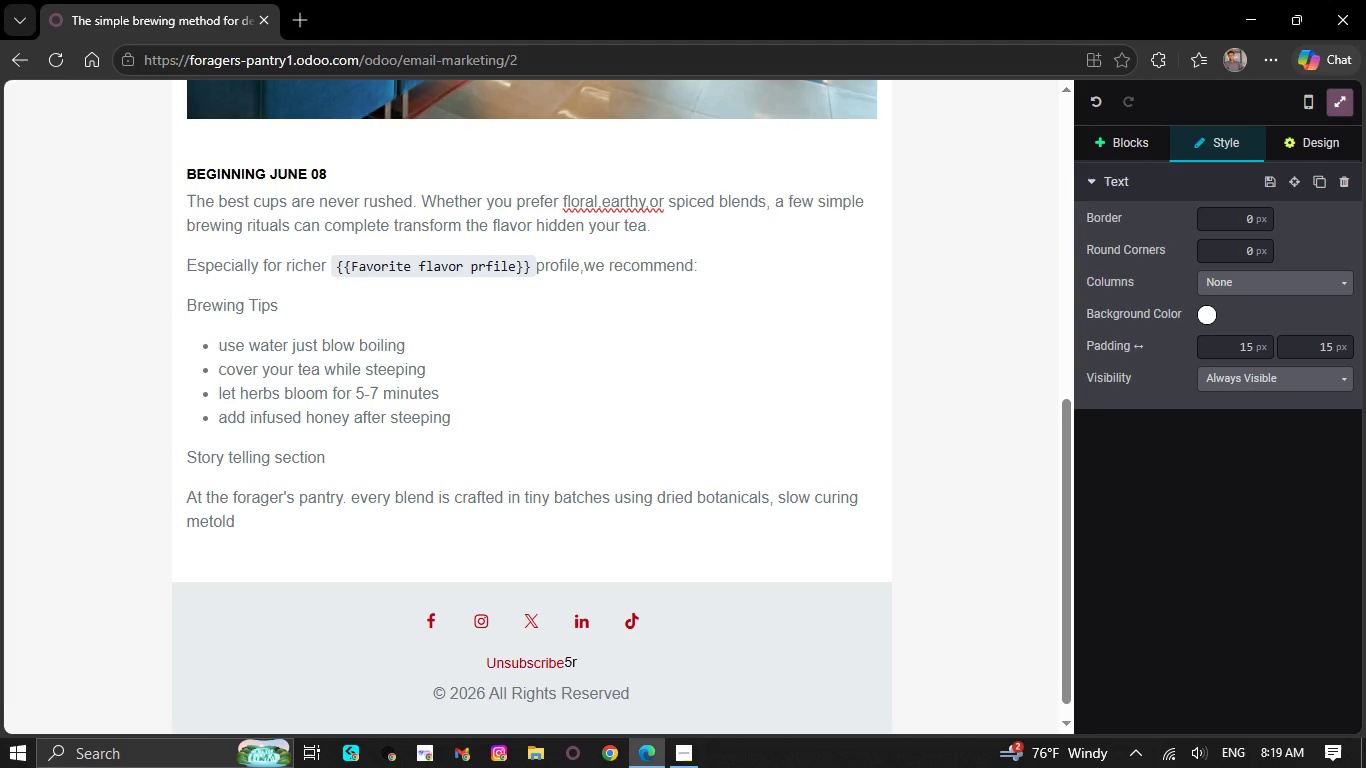 
wait(5.36)
 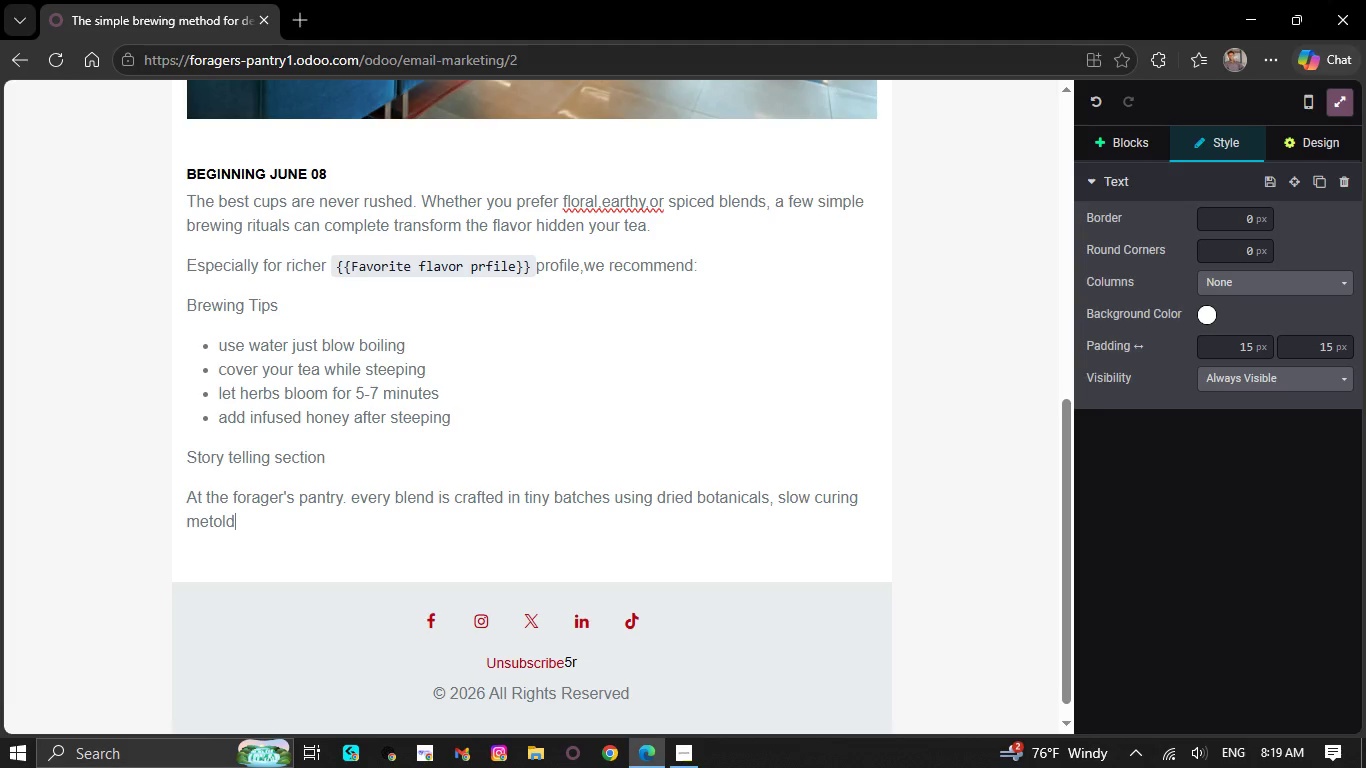 
key(Backspace)
 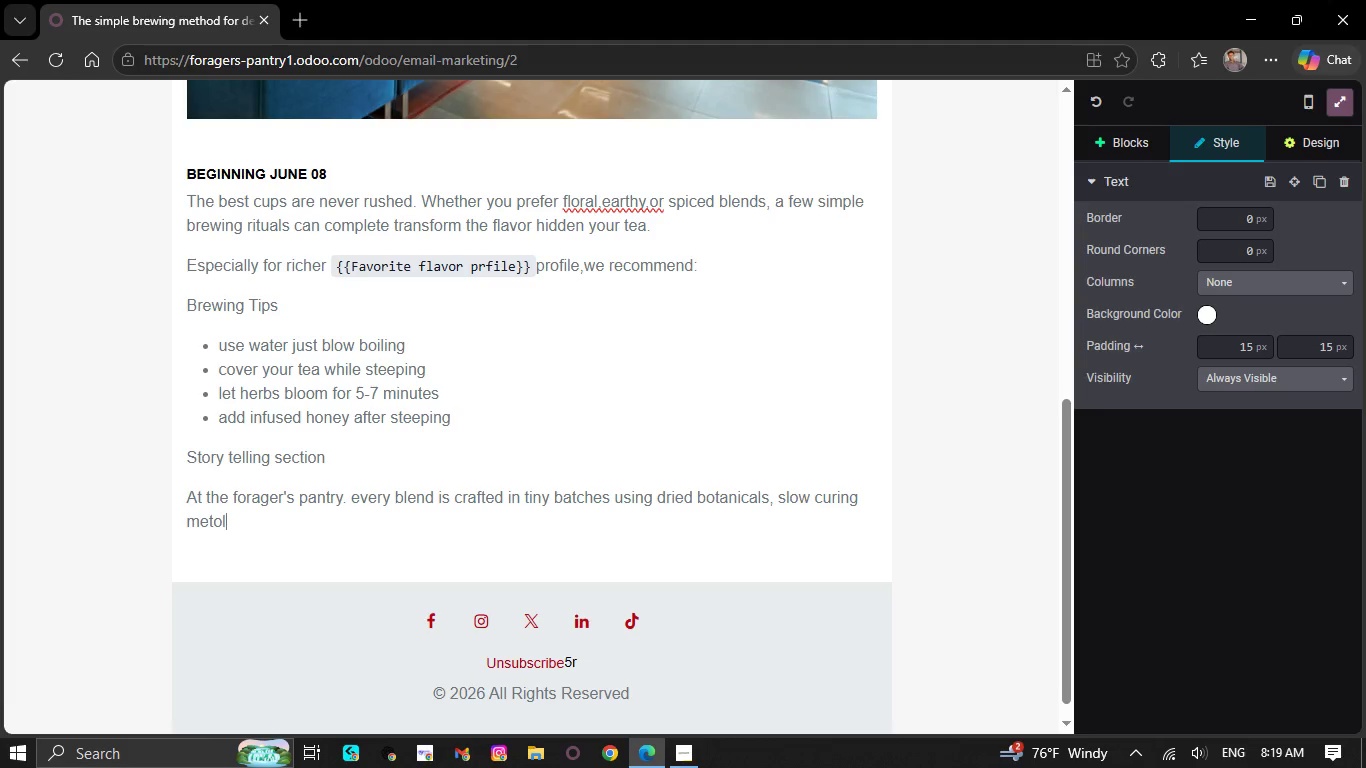 
key(Backspace)
 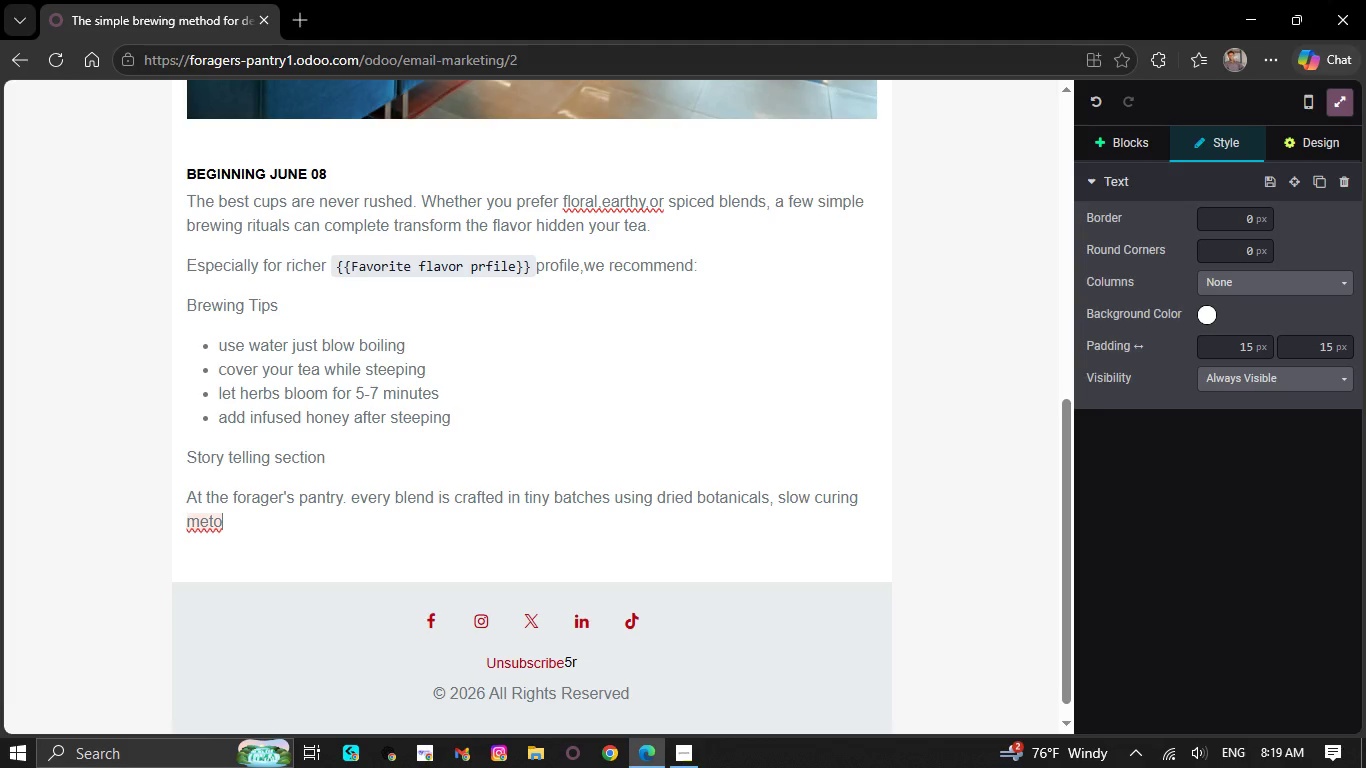 
key(Backspace)
type(ho)
 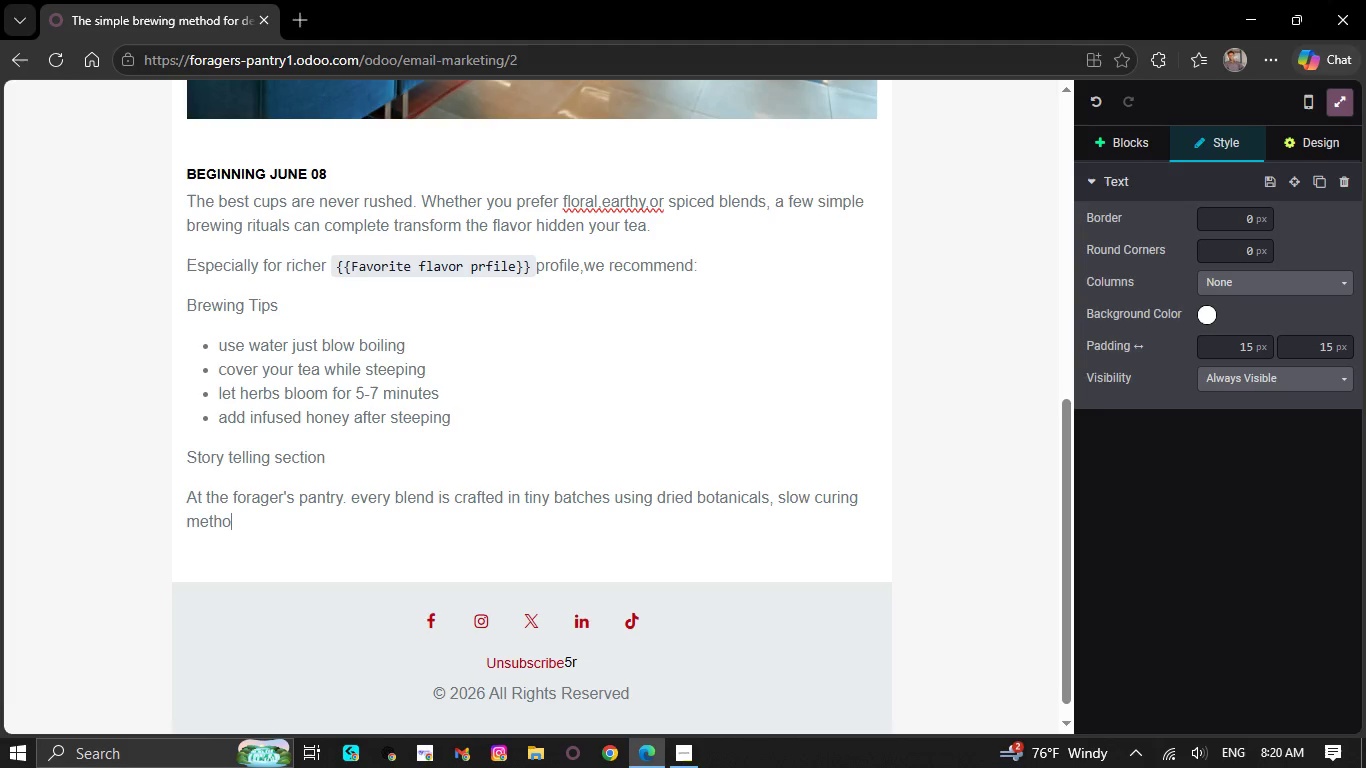 
type(ds )
key(Backspace)
type(,amd)
key(Backspace)
key(Backspace)
type(nd )
 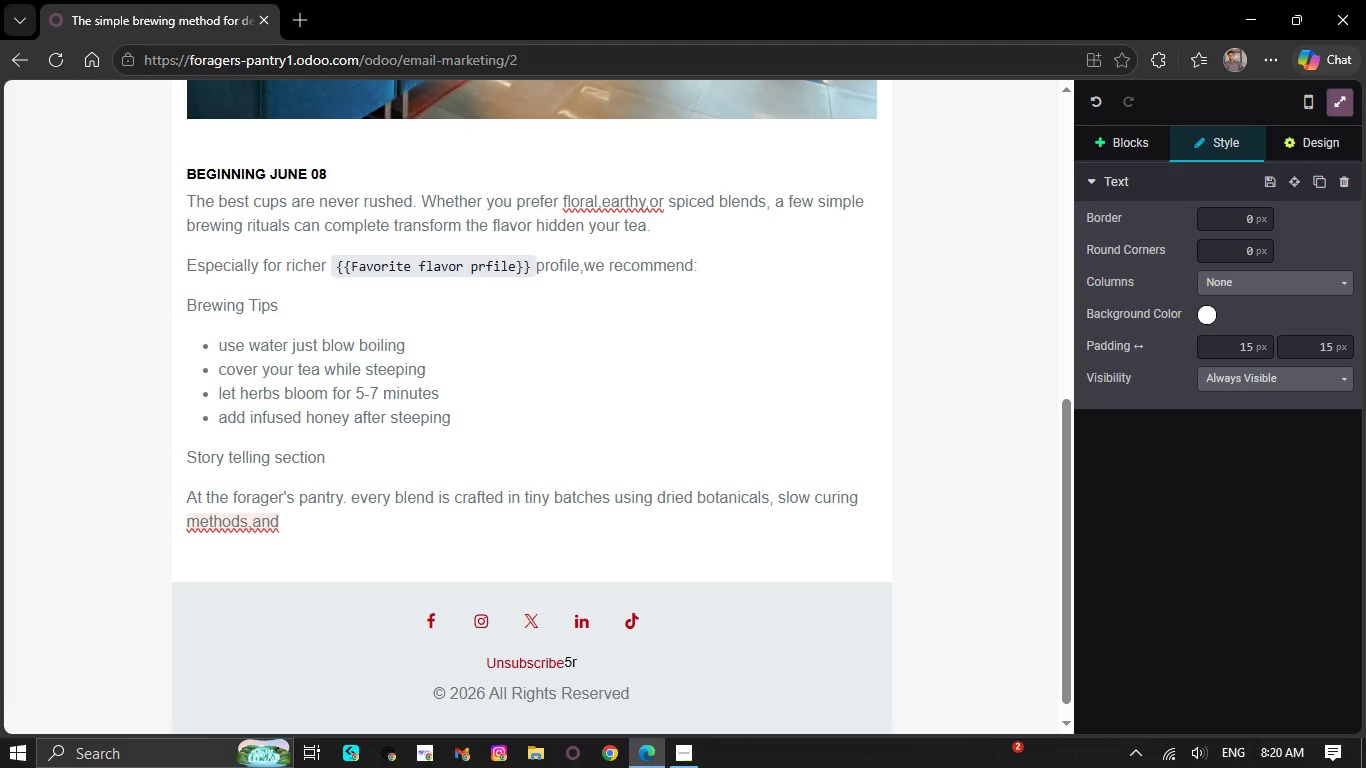 
type(raw)
 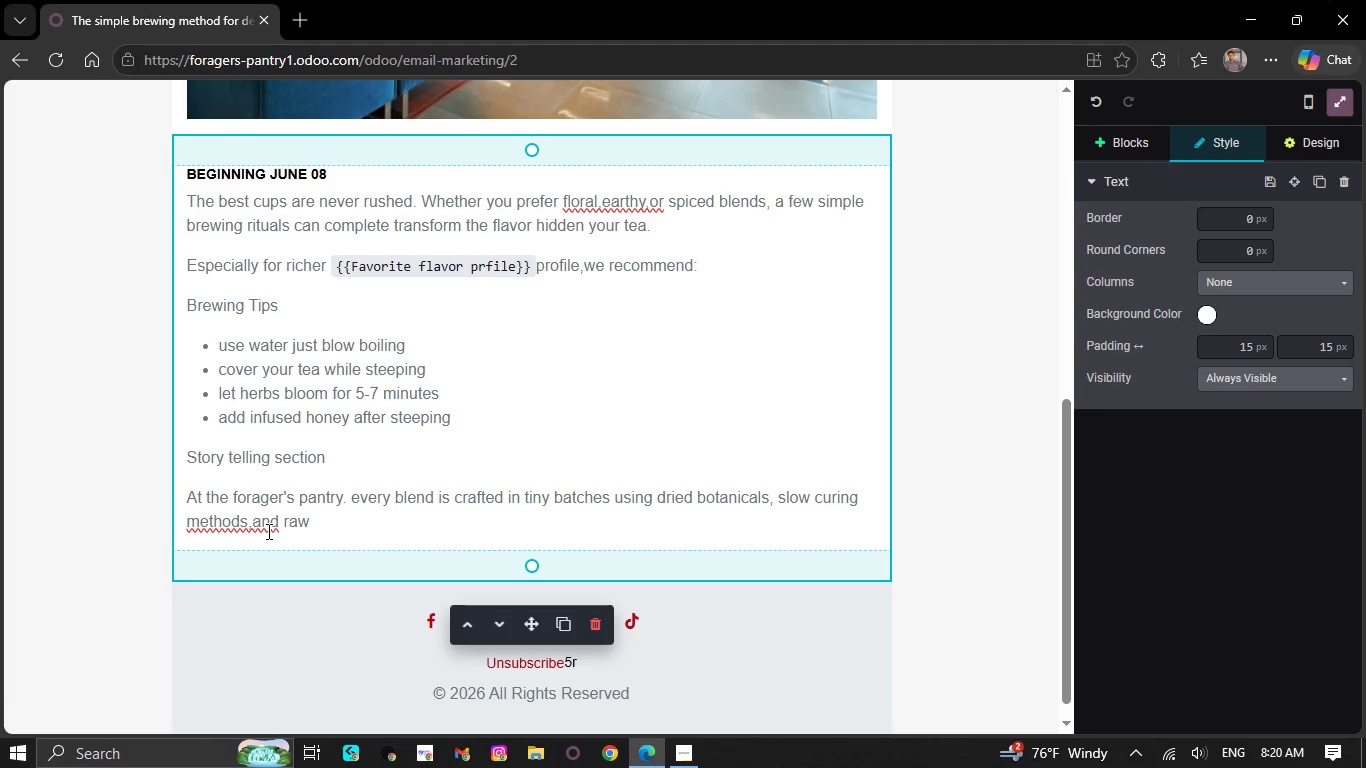 
wait(5.53)
 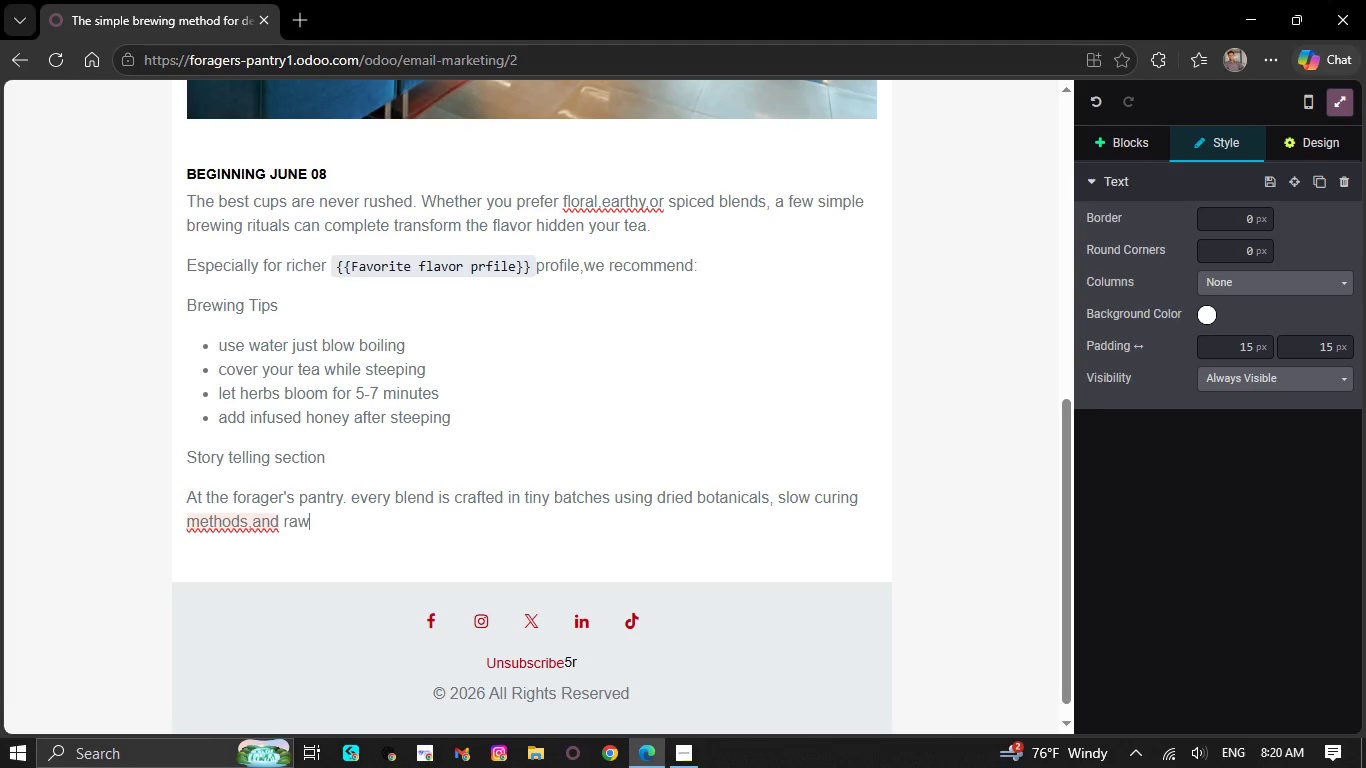 
right_click([267, 531])
 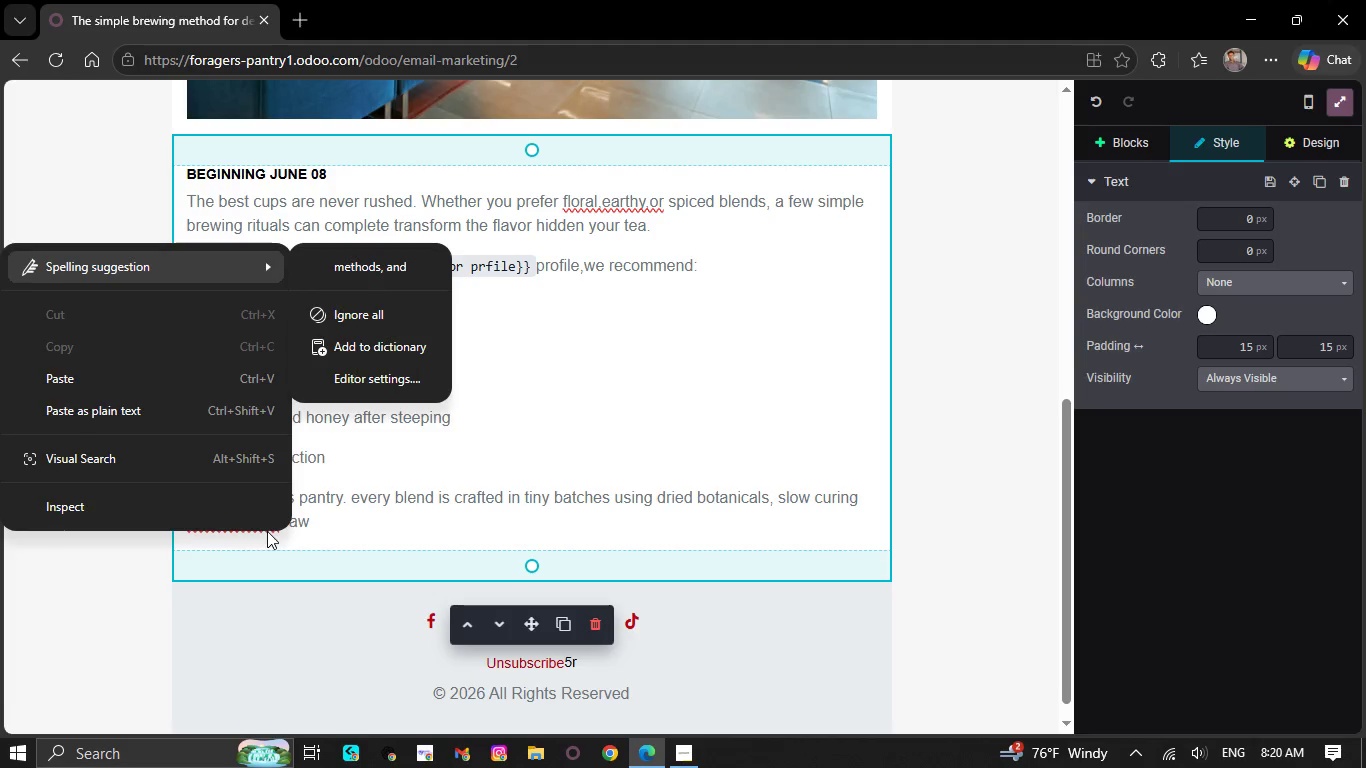 
left_click_drag(start_coordinate=[267, 531], to_coordinate=[207, 535])
 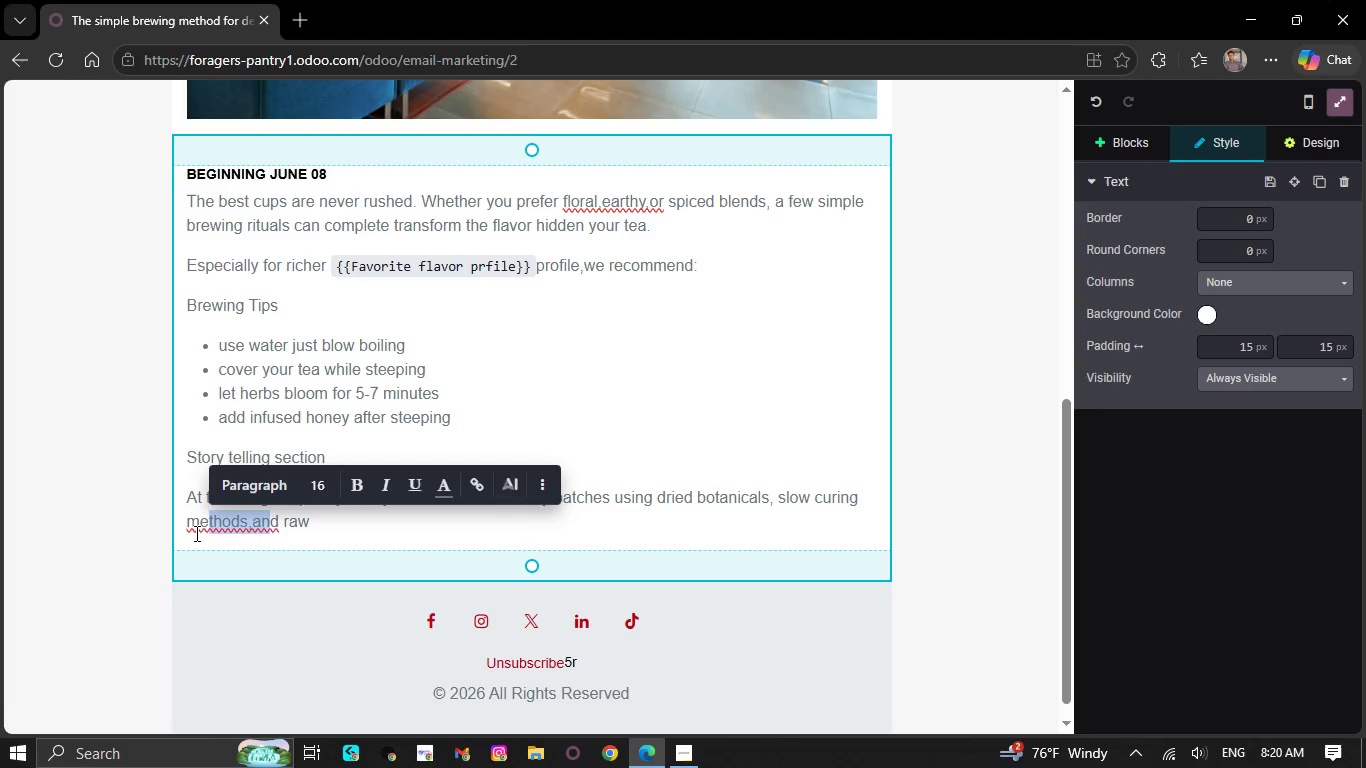 
right_click([195, 533])
 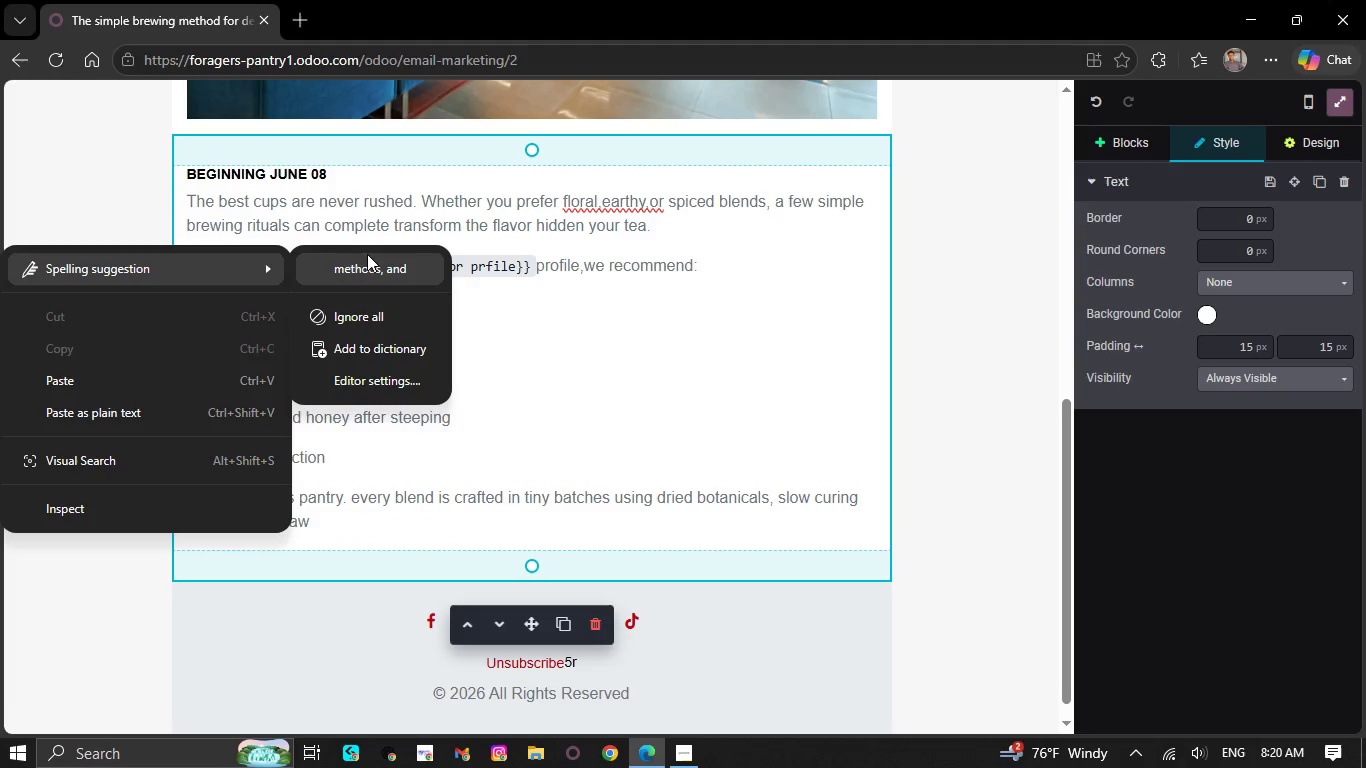 
left_click([367, 257])
 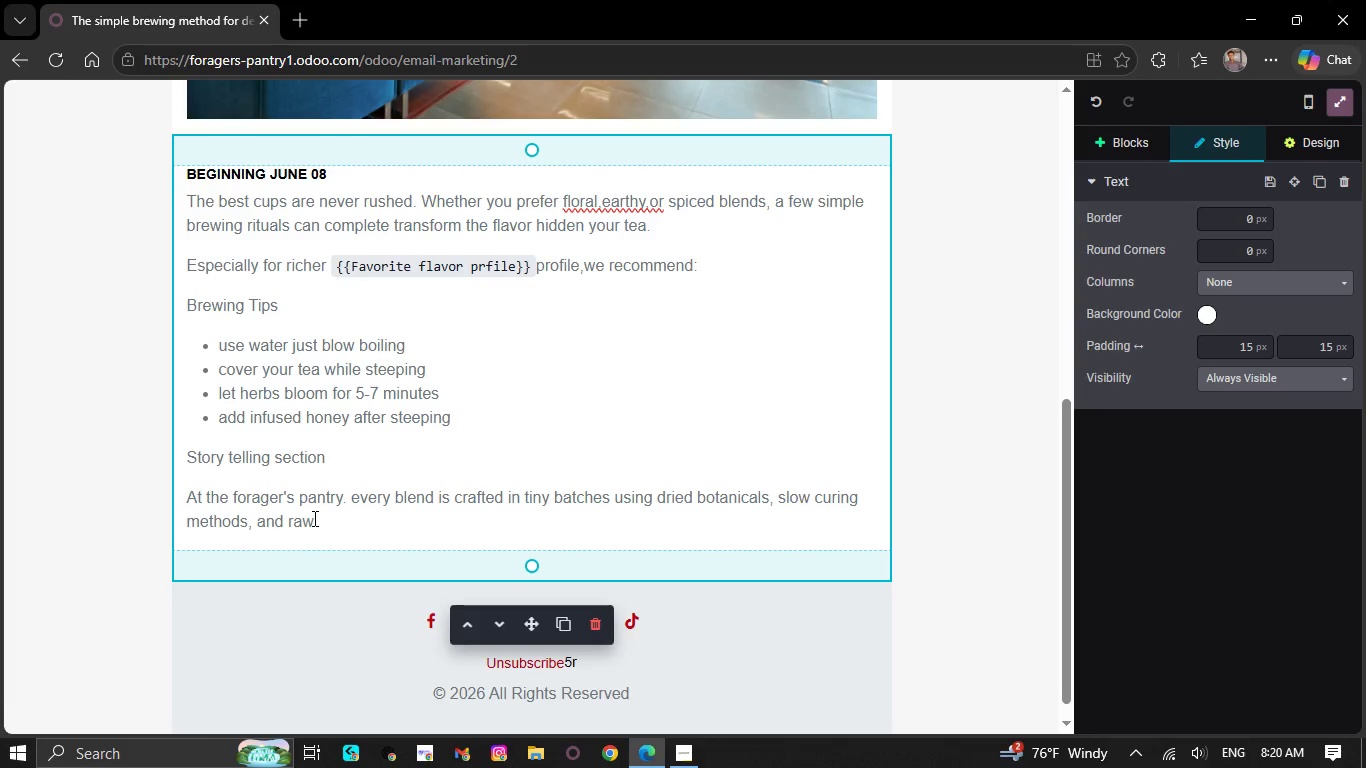 
wait(9.05)
 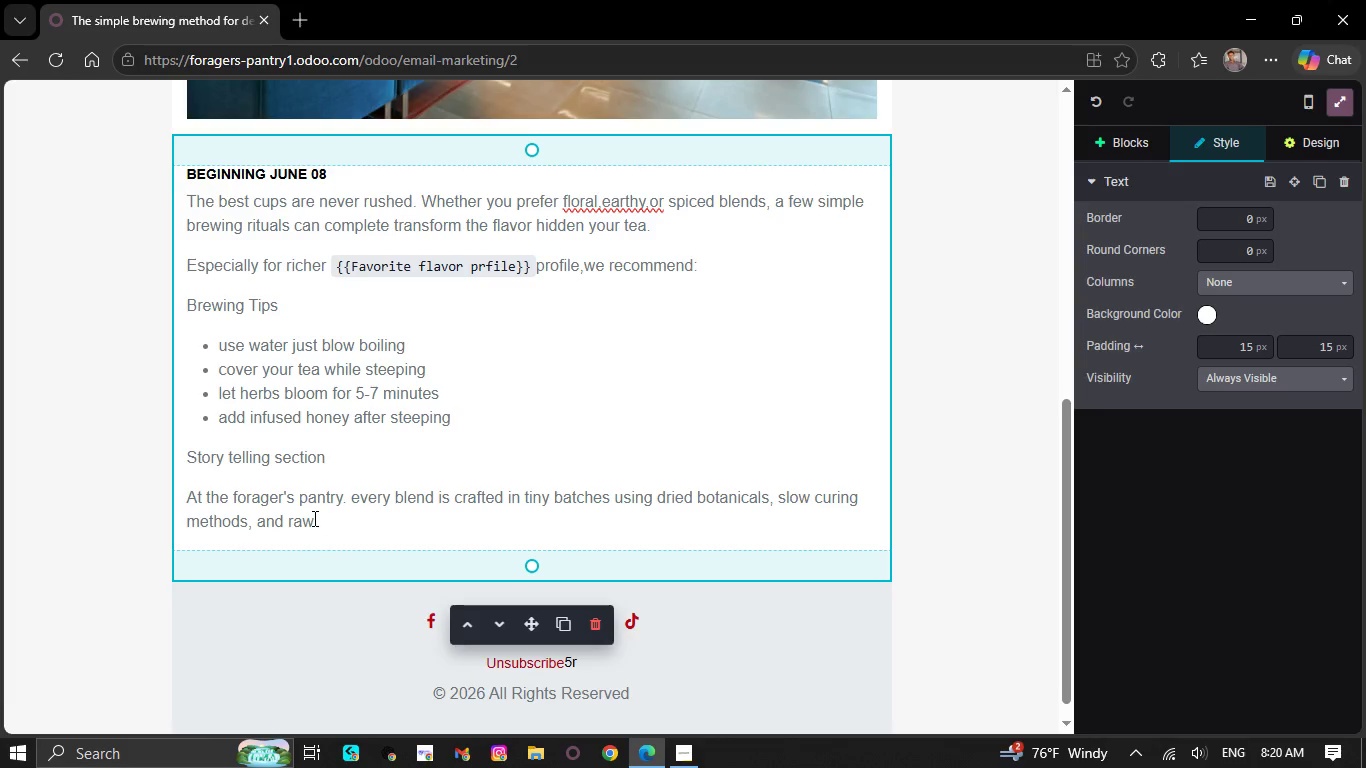 
double_click([319, 518])
 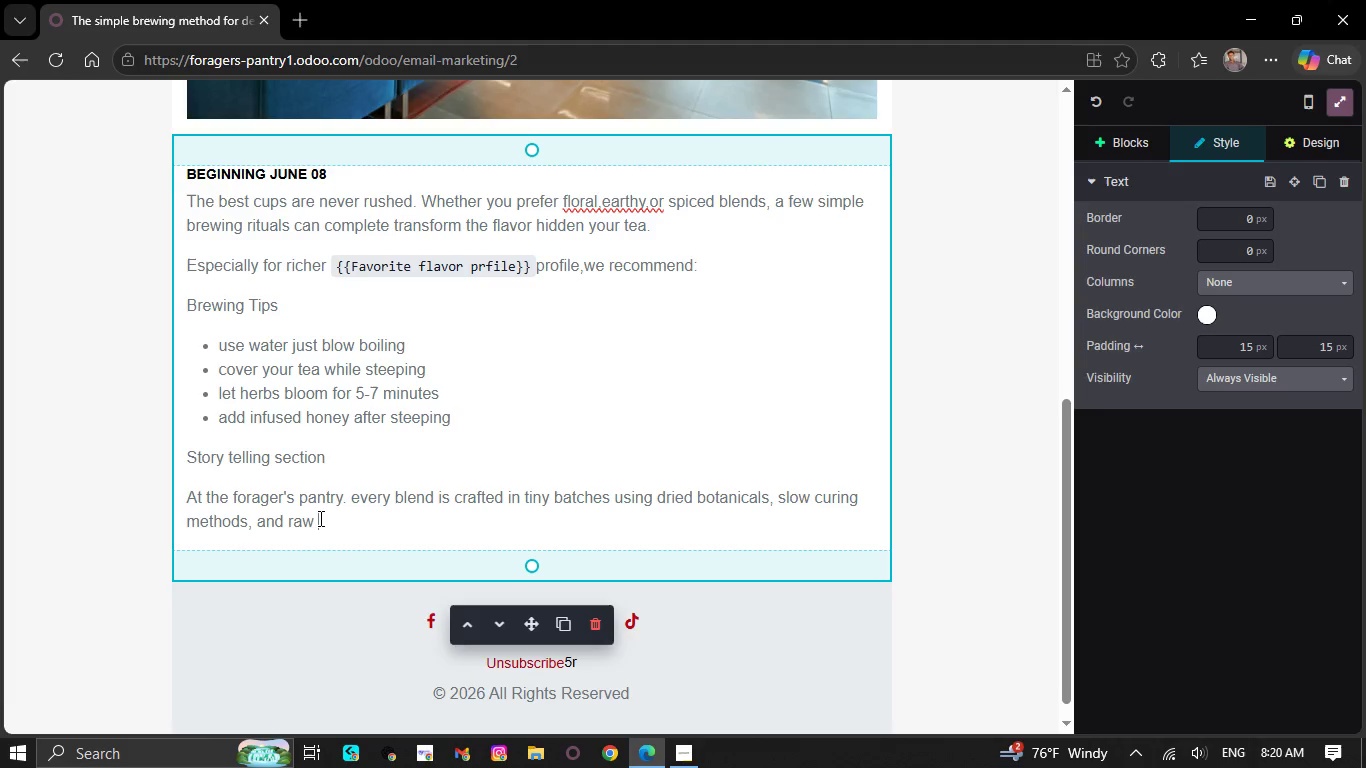 
left_click([319, 518])
 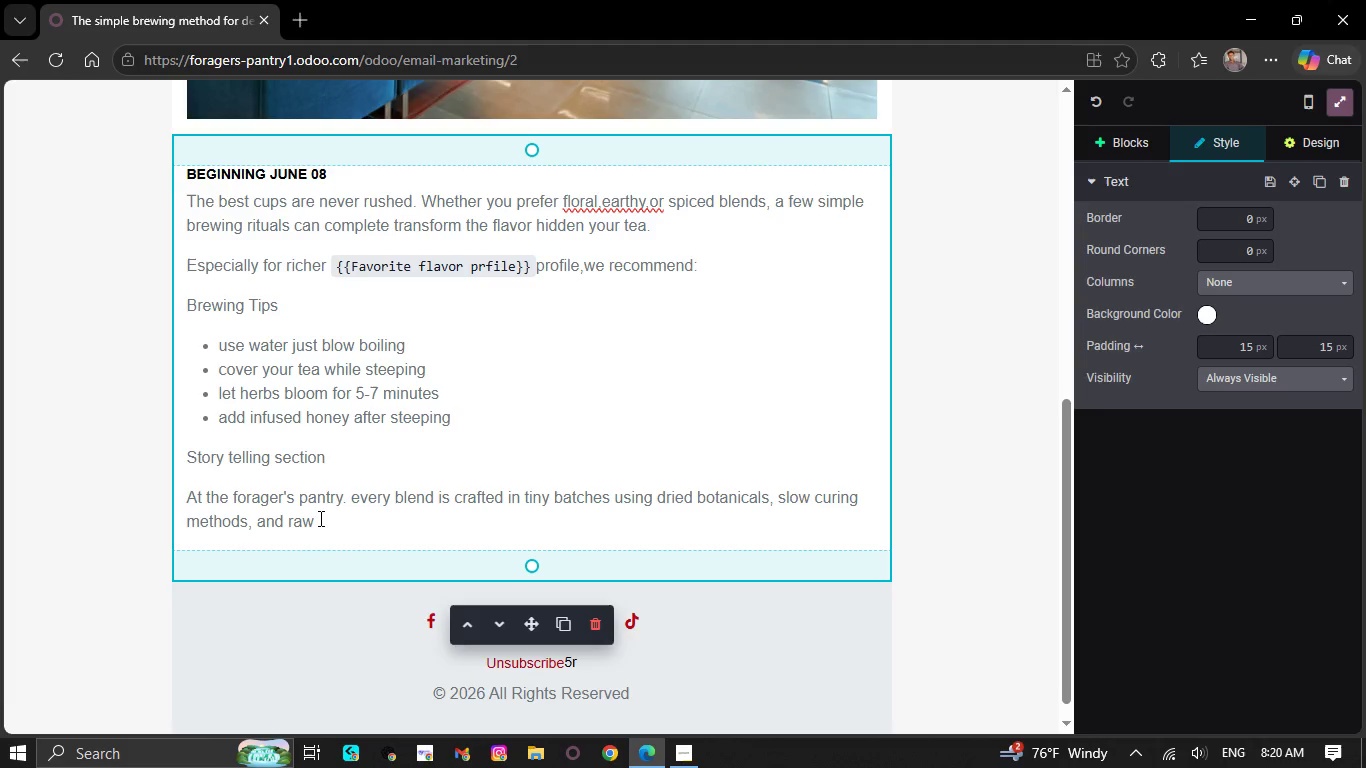 
type(im)
key(Backspace)
type(n)
 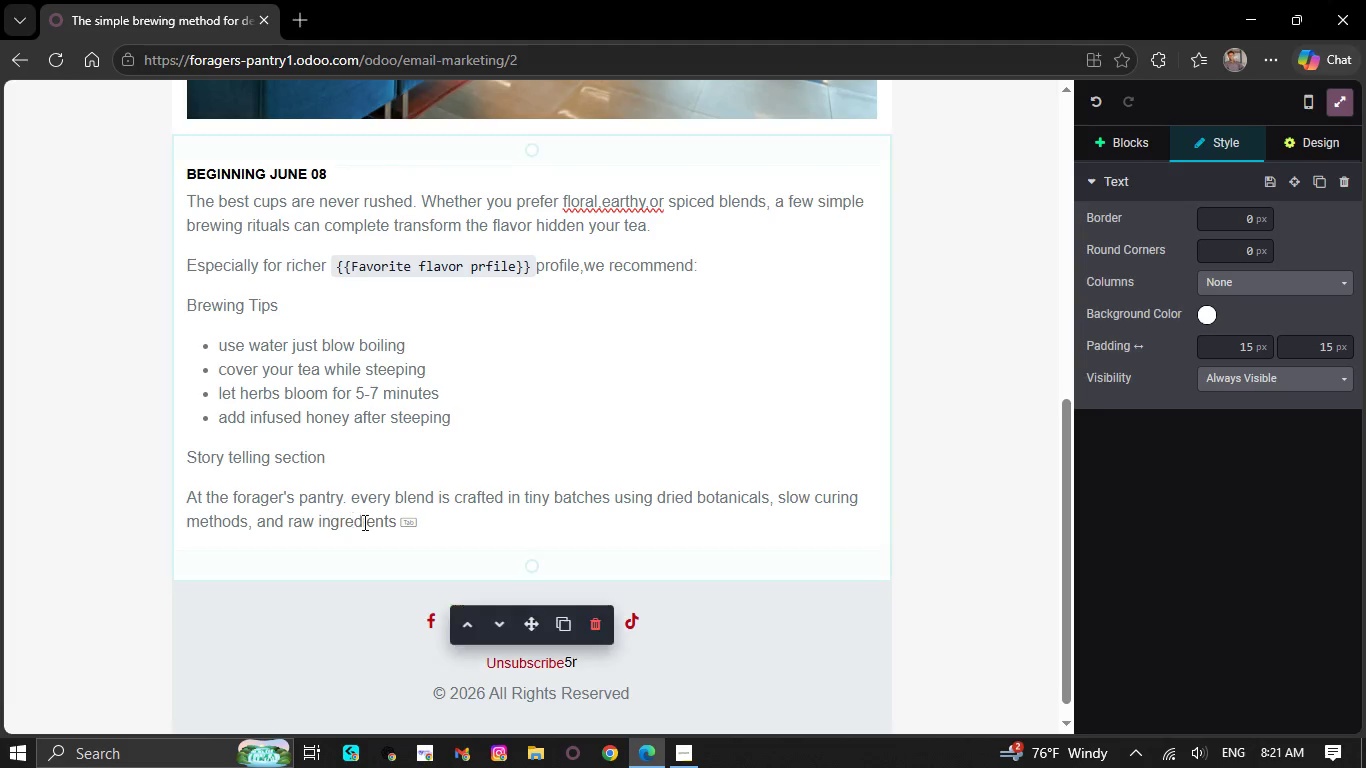 
wait(7.03)
 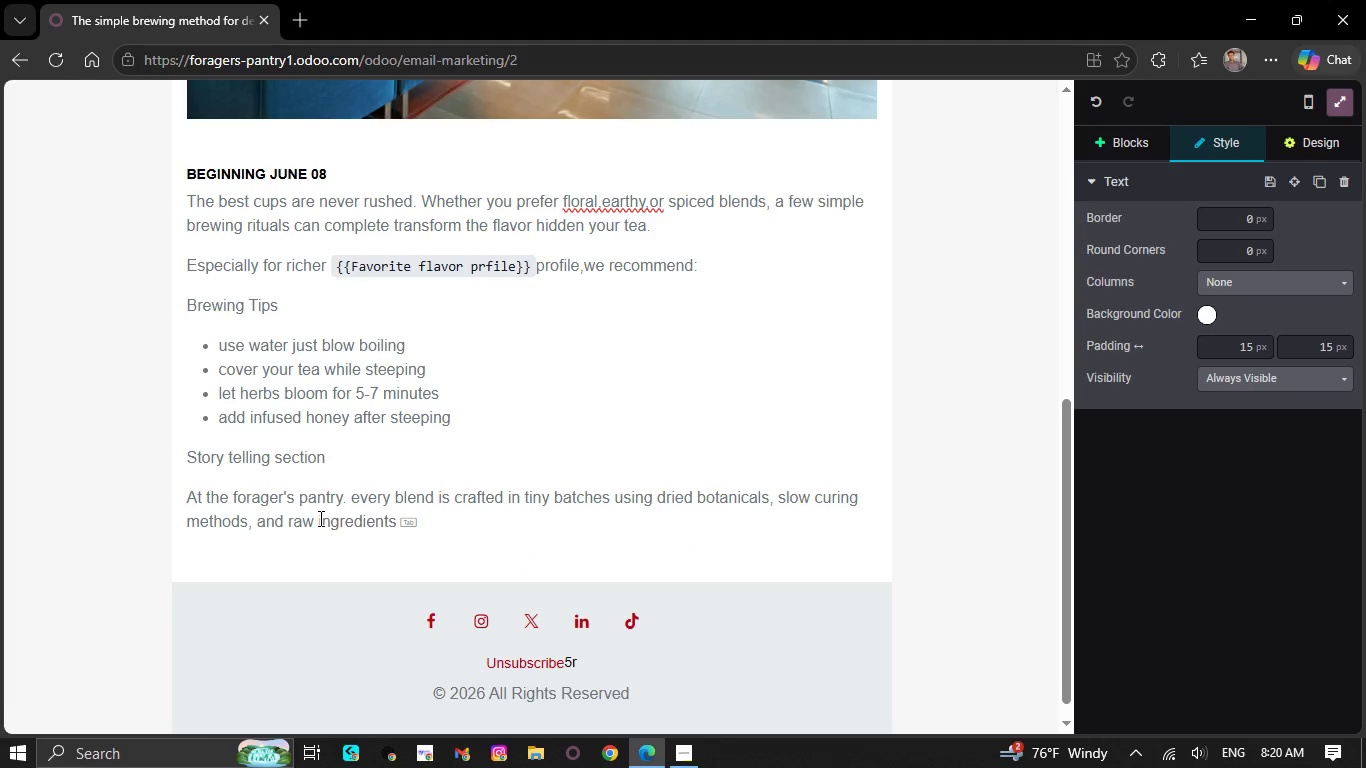 
double_click([376, 522])
 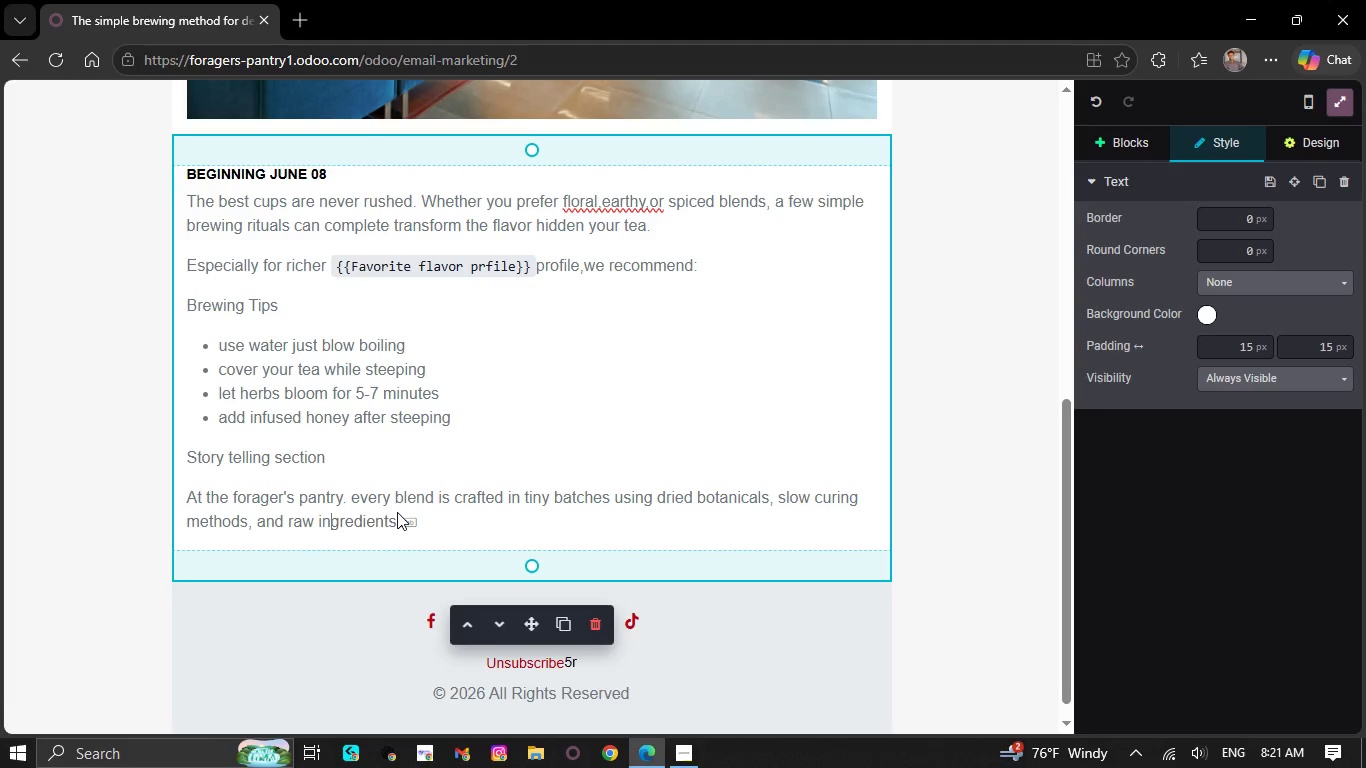 
key(Backspace)
 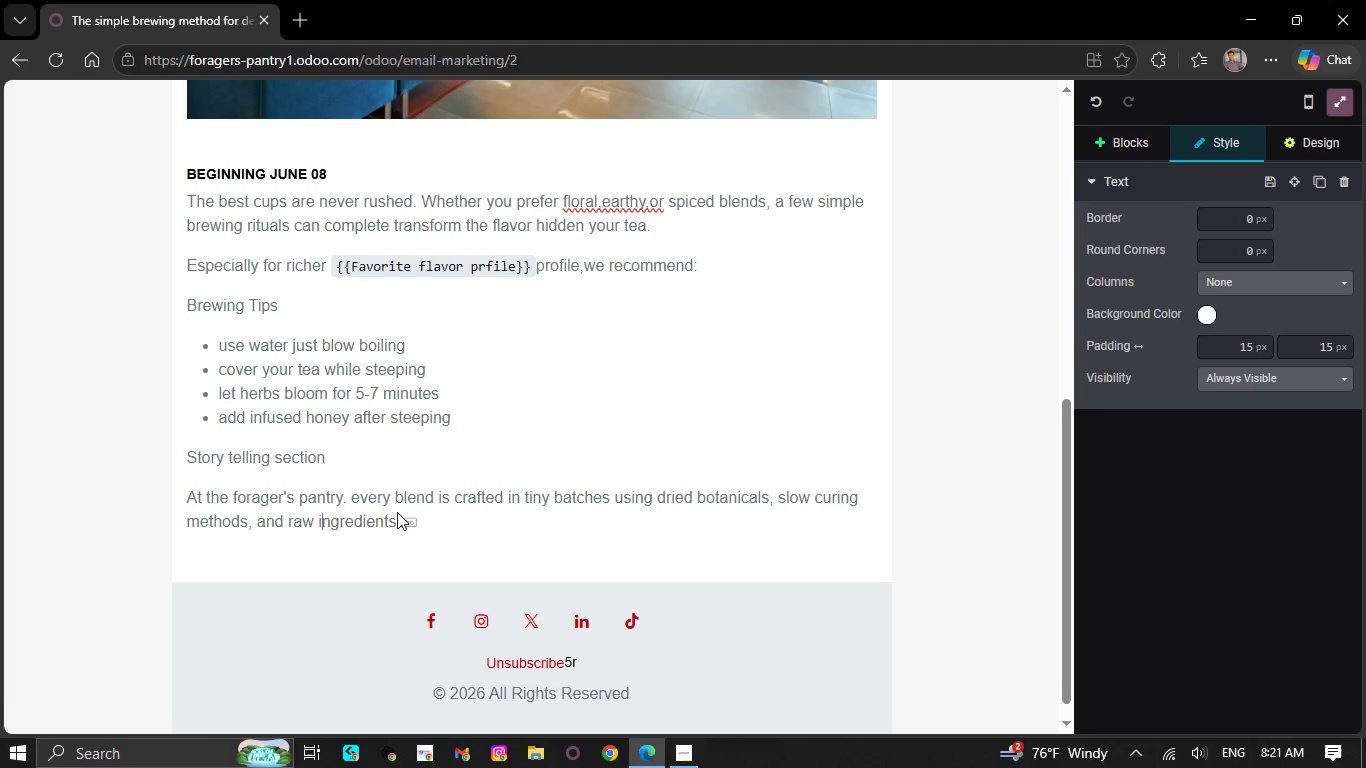 
key(Backspace)
 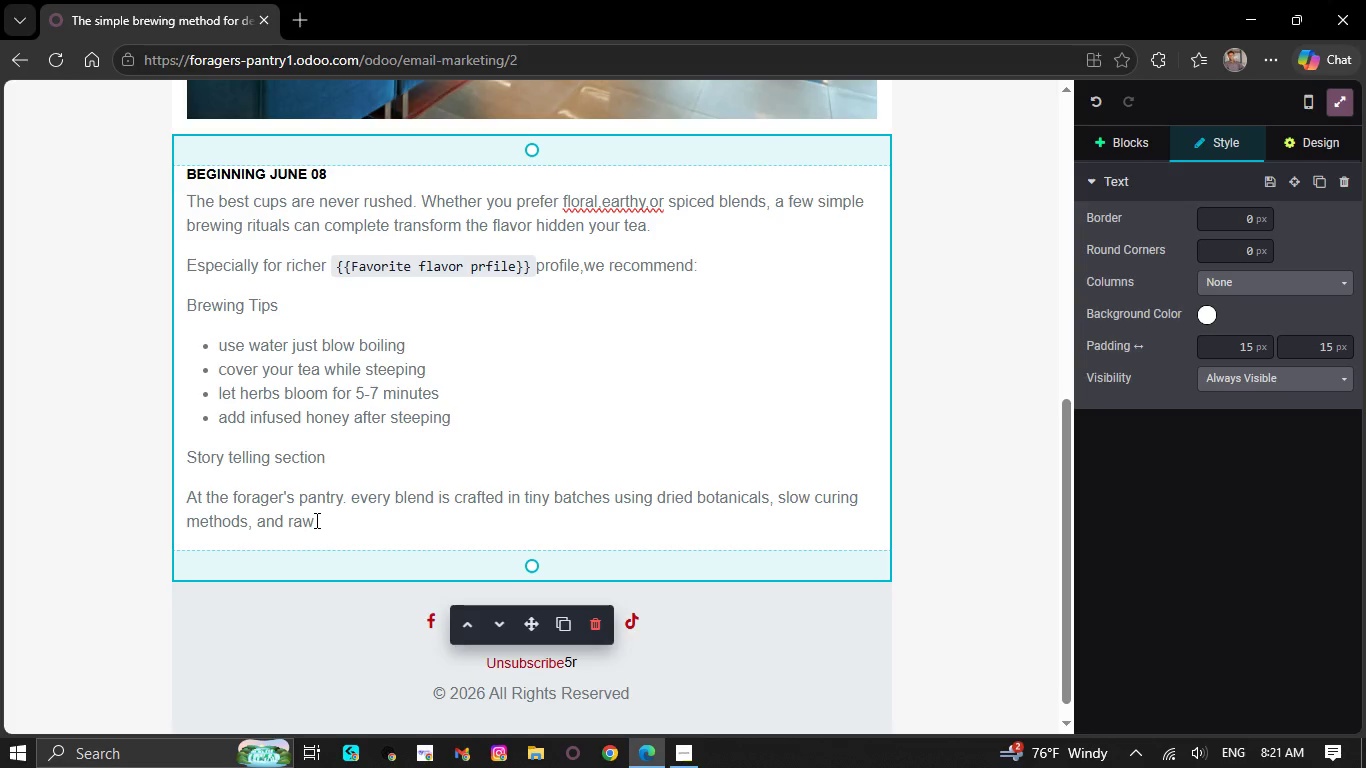 
wait(13.67)
 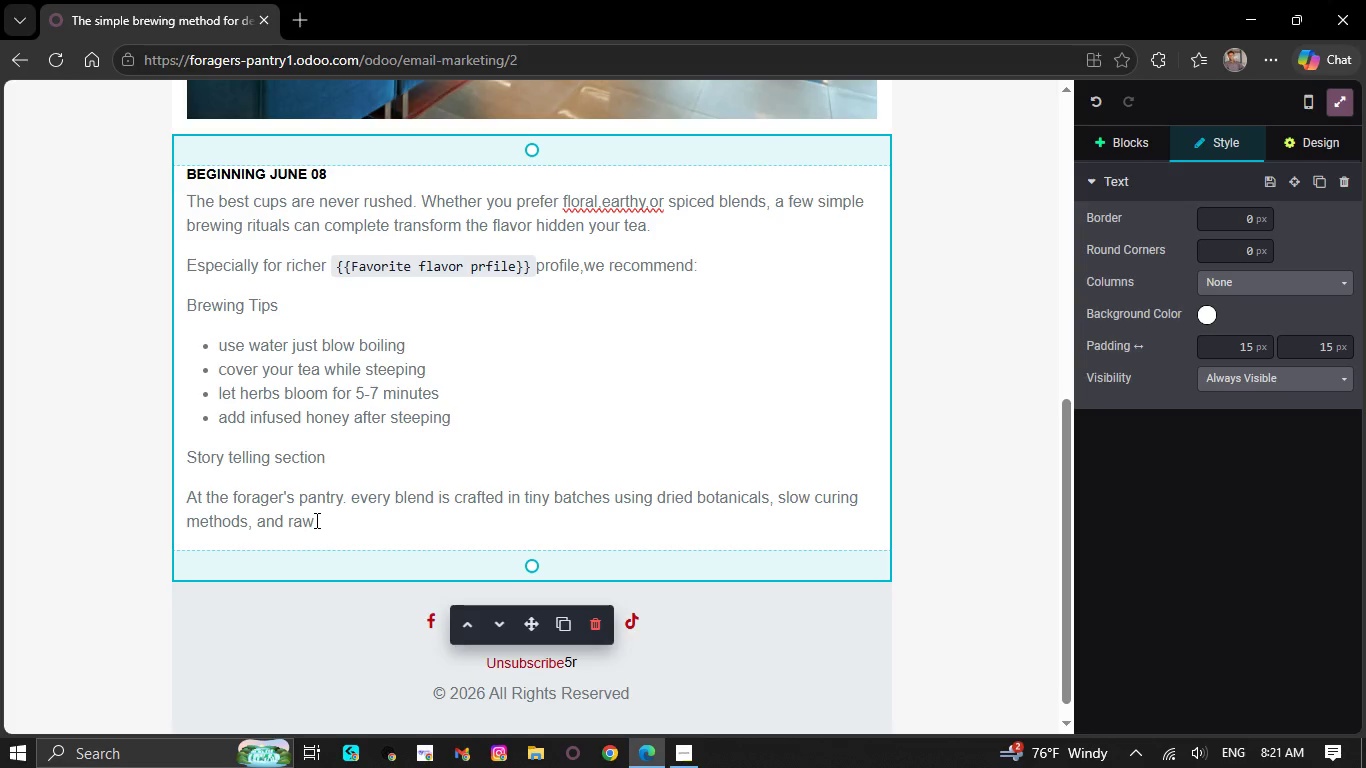 
type(in)
 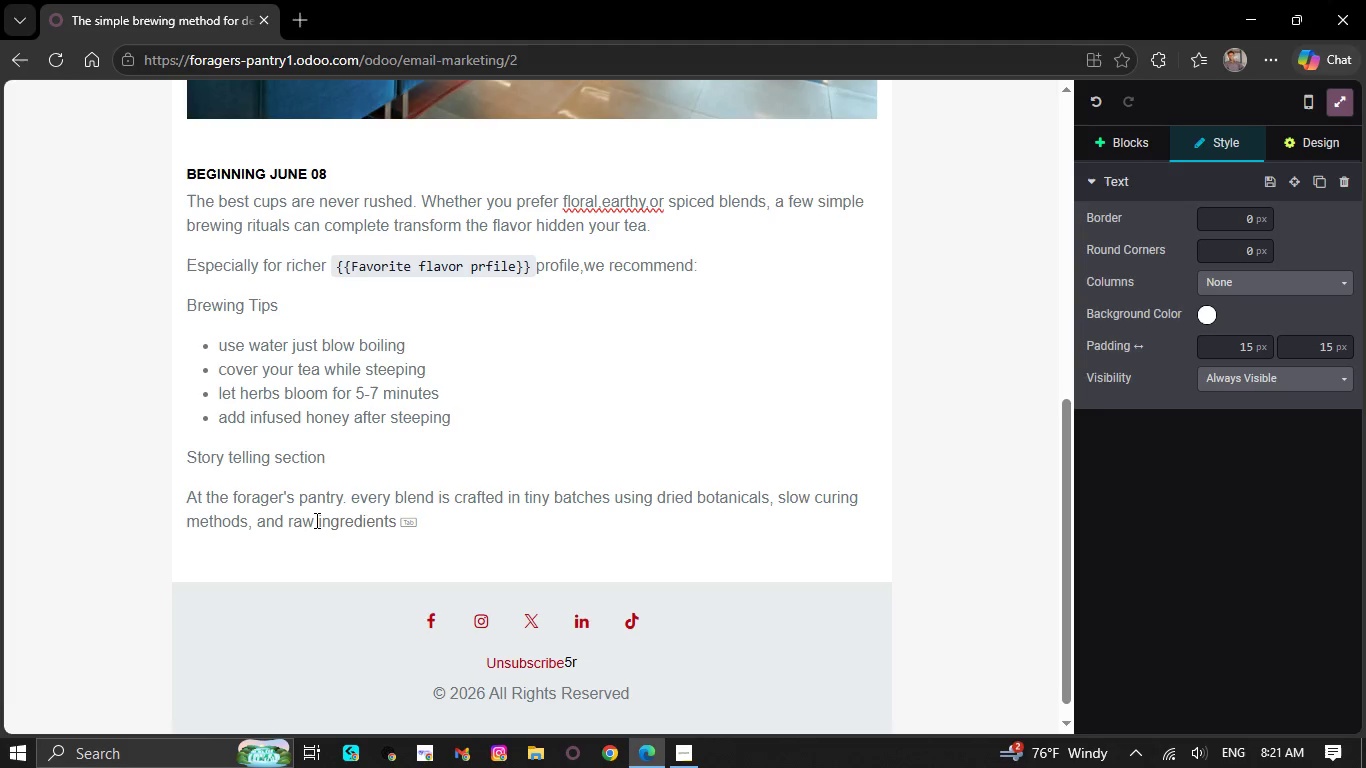 
wait(6.89)
 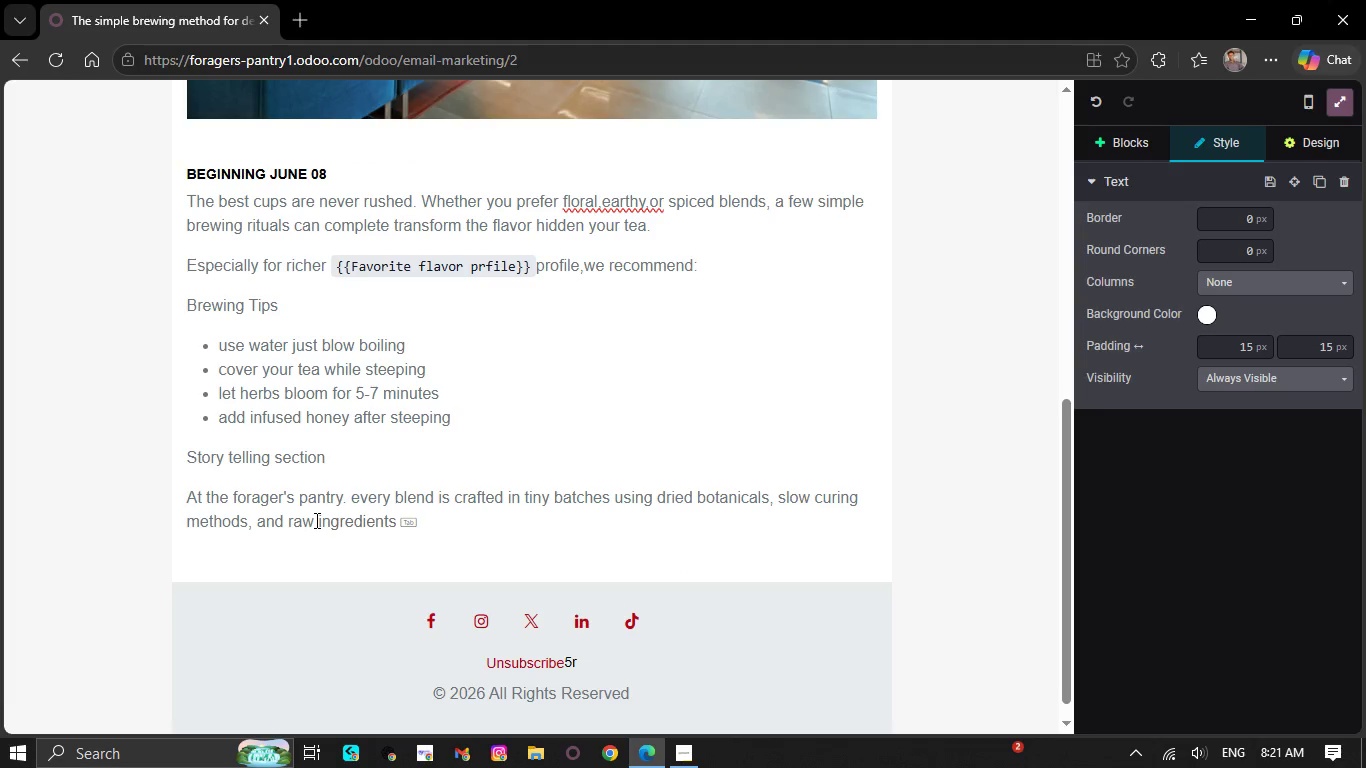 
type(us)
 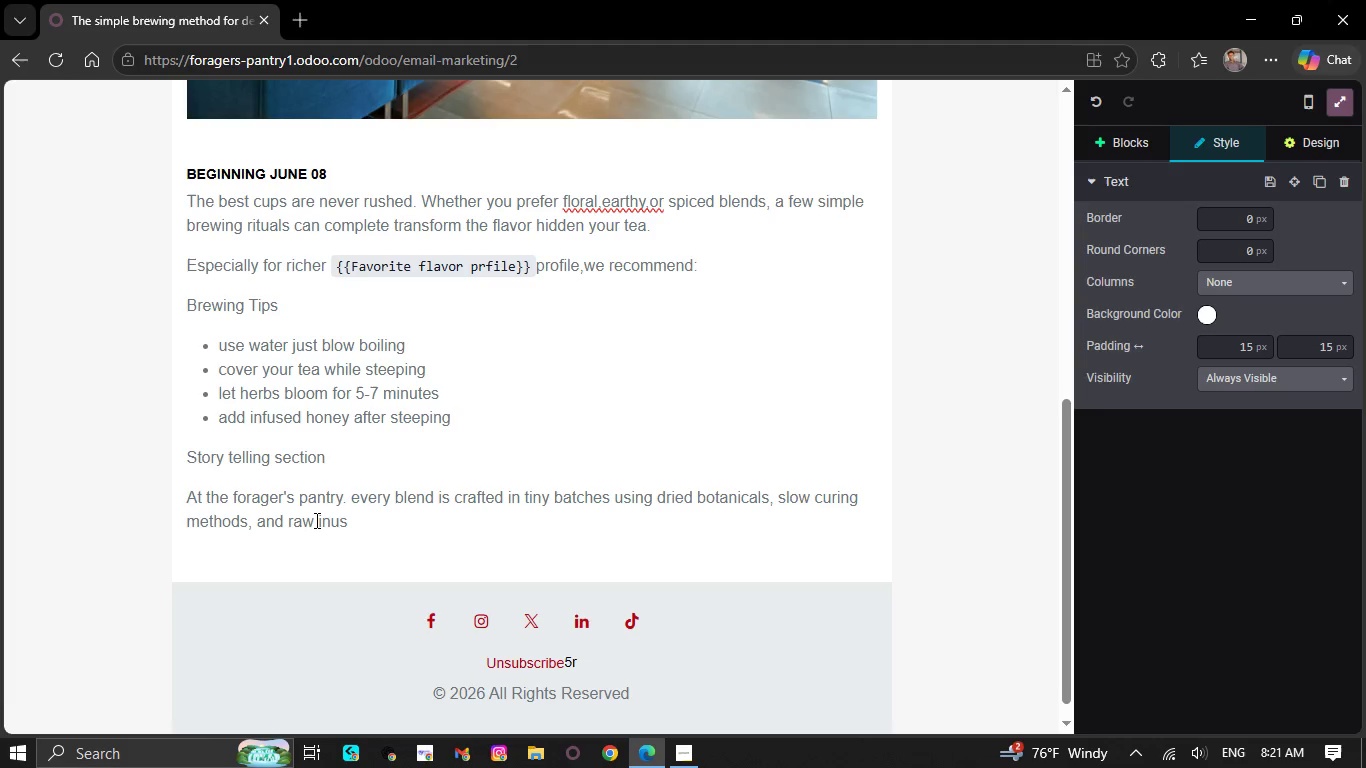 
type(ed )
 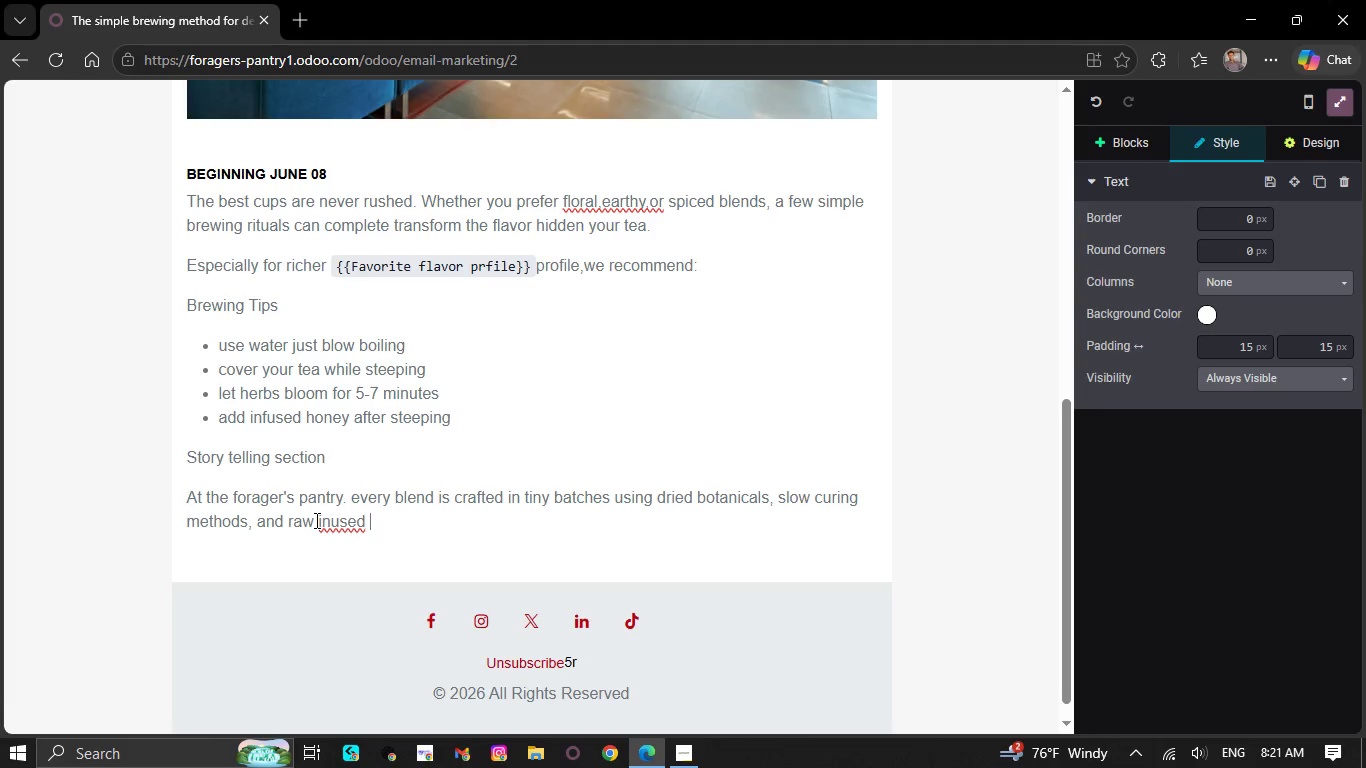 
type(hony)
 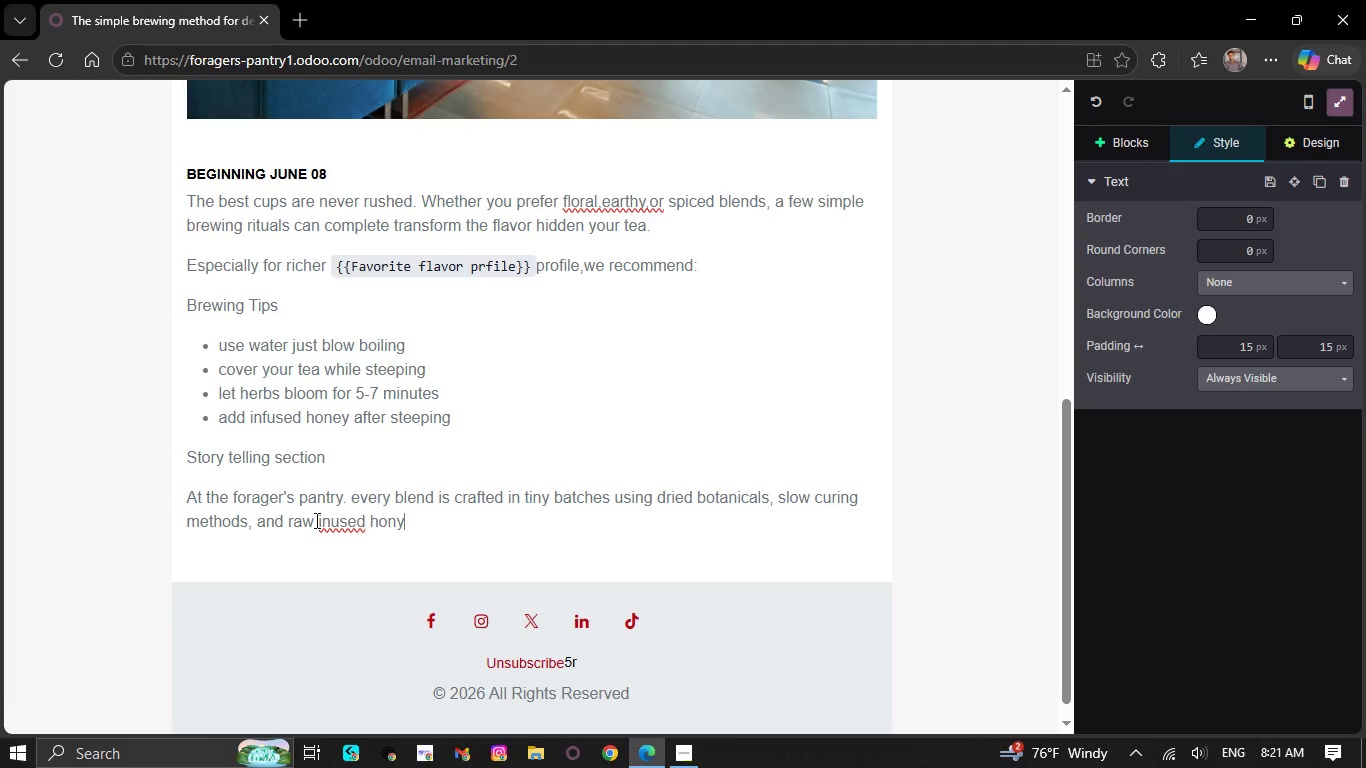 
key(Backspace)
type(ey )
 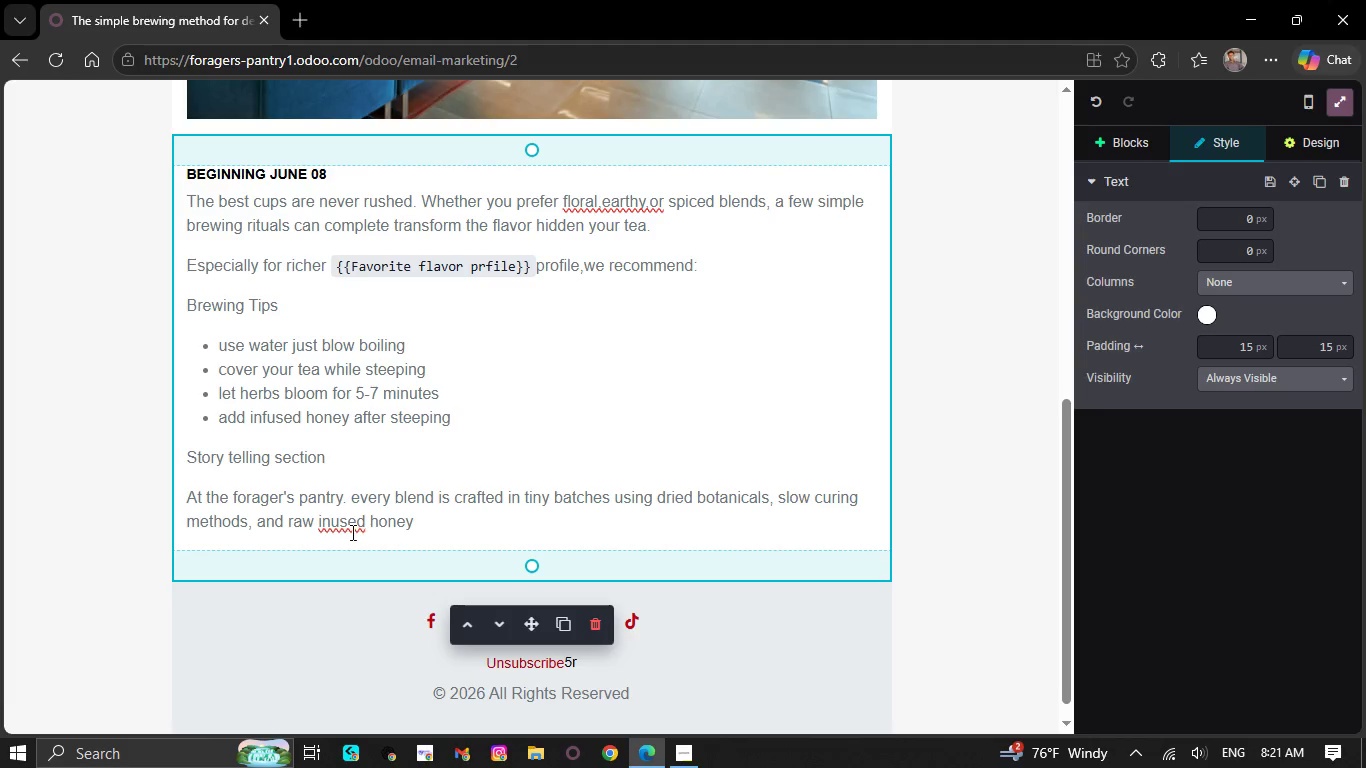 
right_click([350, 530])
 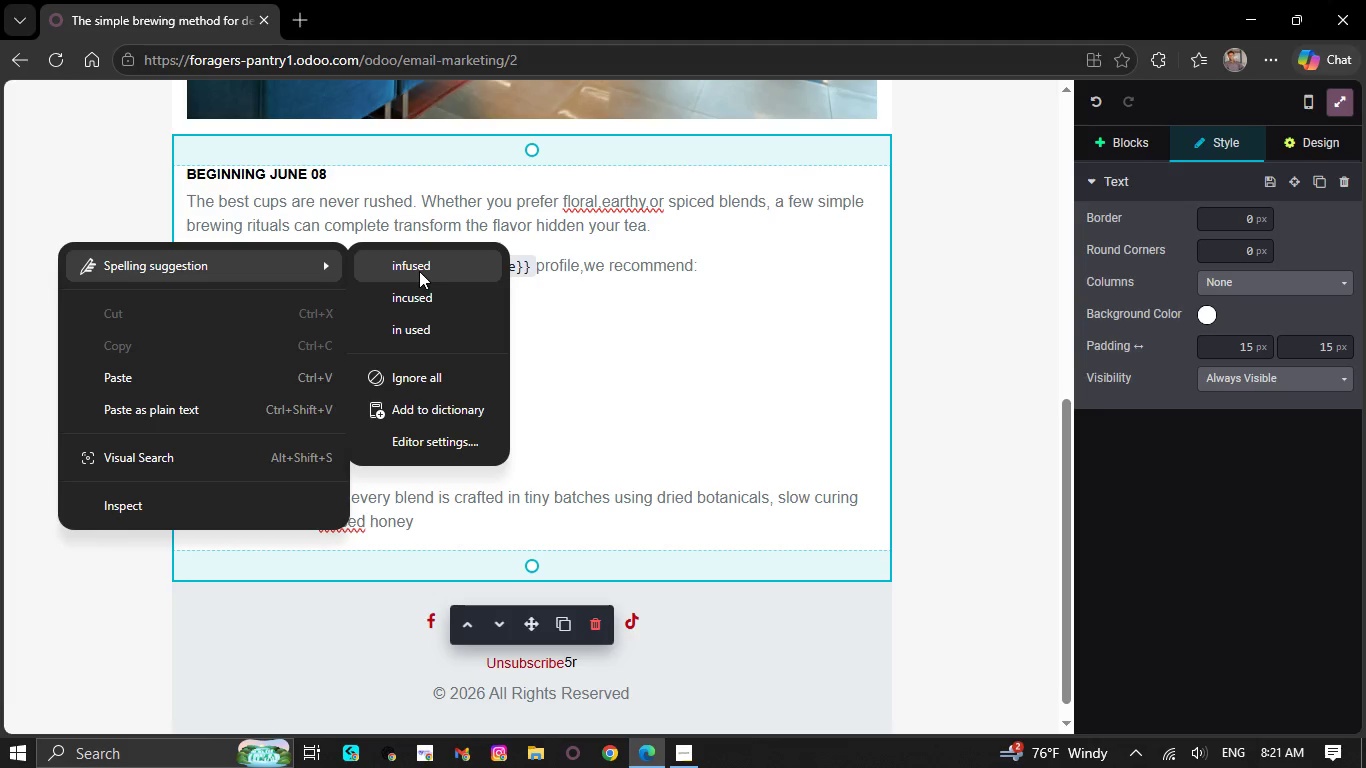 
double_click([419, 271])
 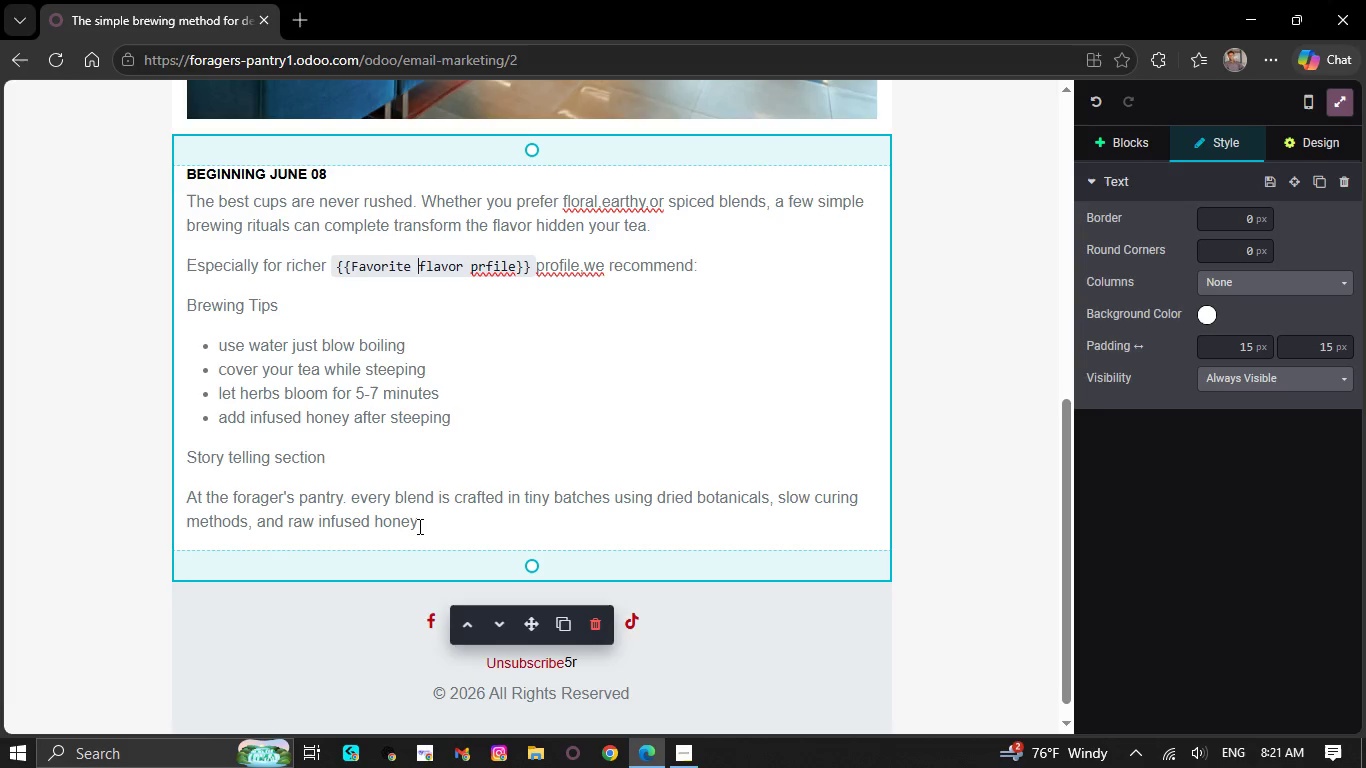 
double_click([420, 525])
 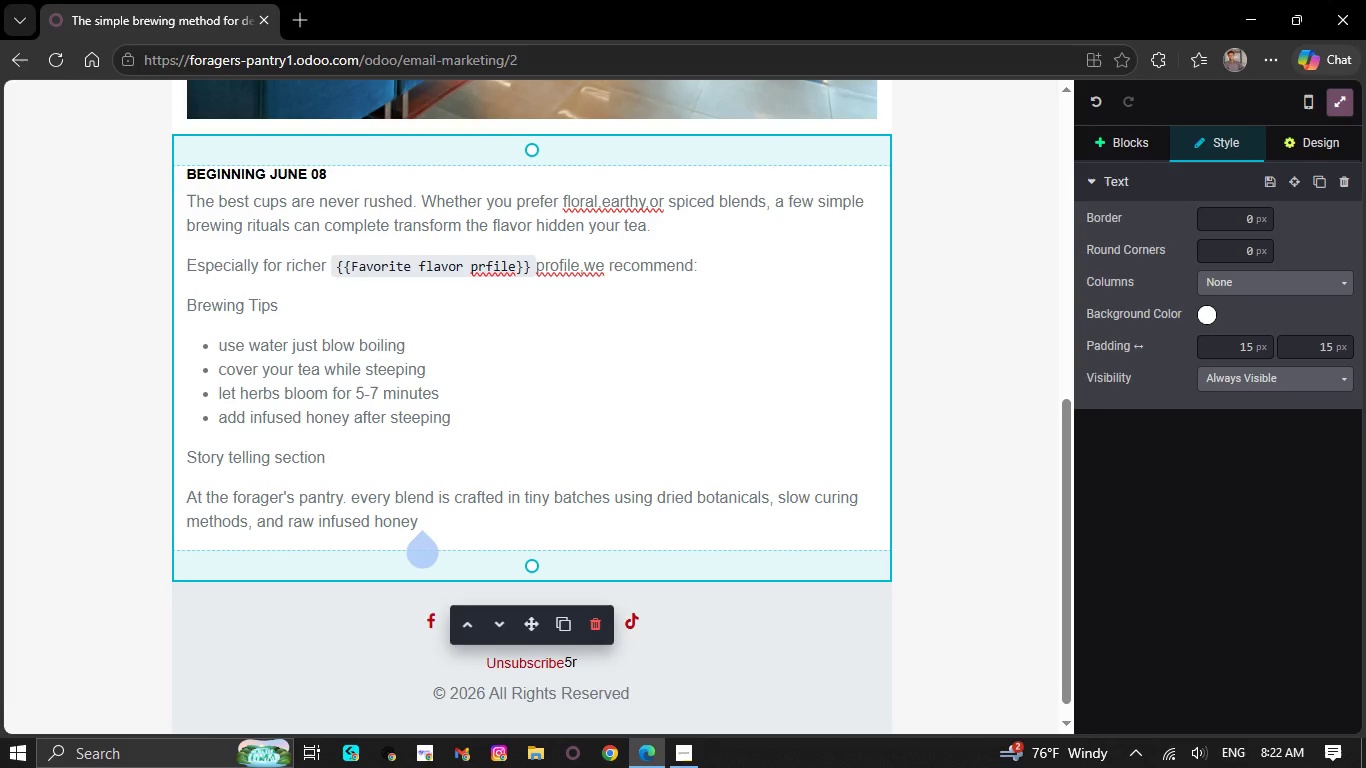 
wait(7.39)
 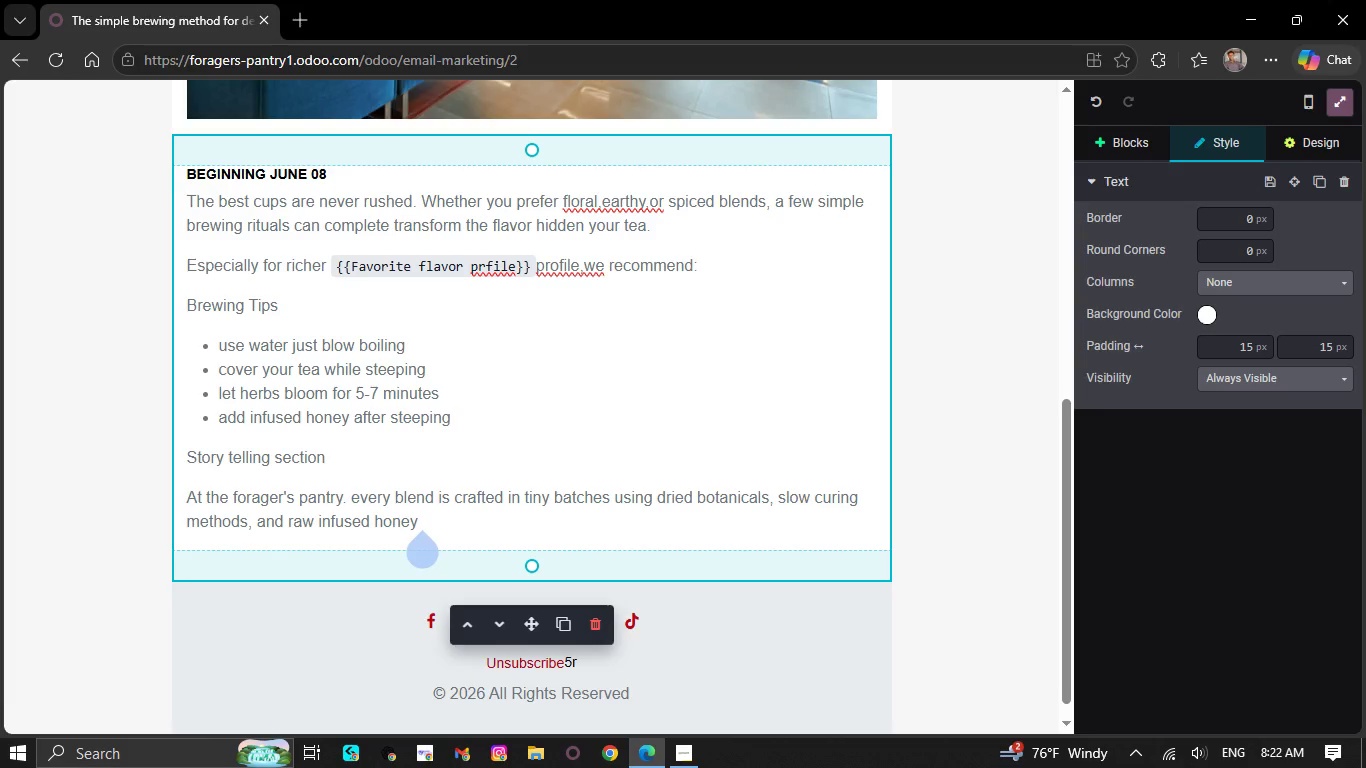 
type(collected fae)
key(Backspace)
 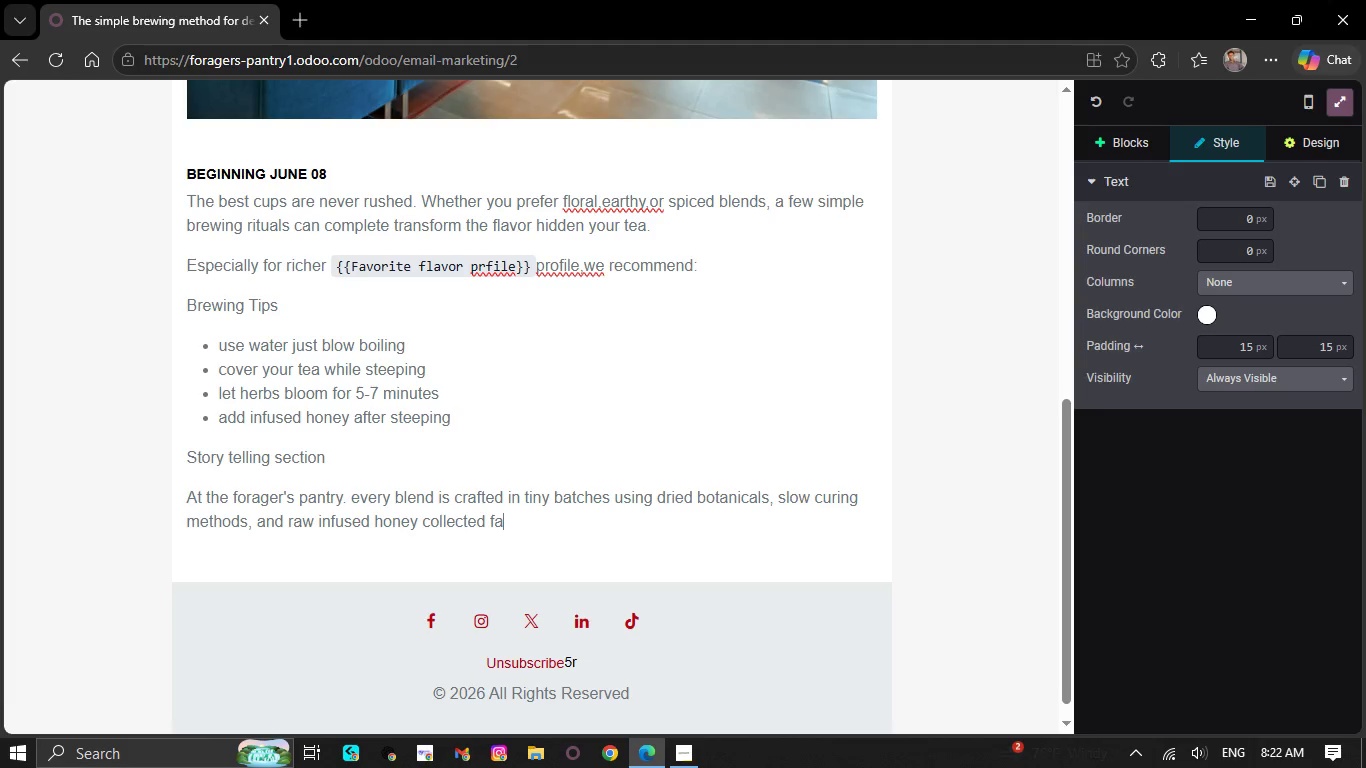 
key(Backspace)
type(rom )
 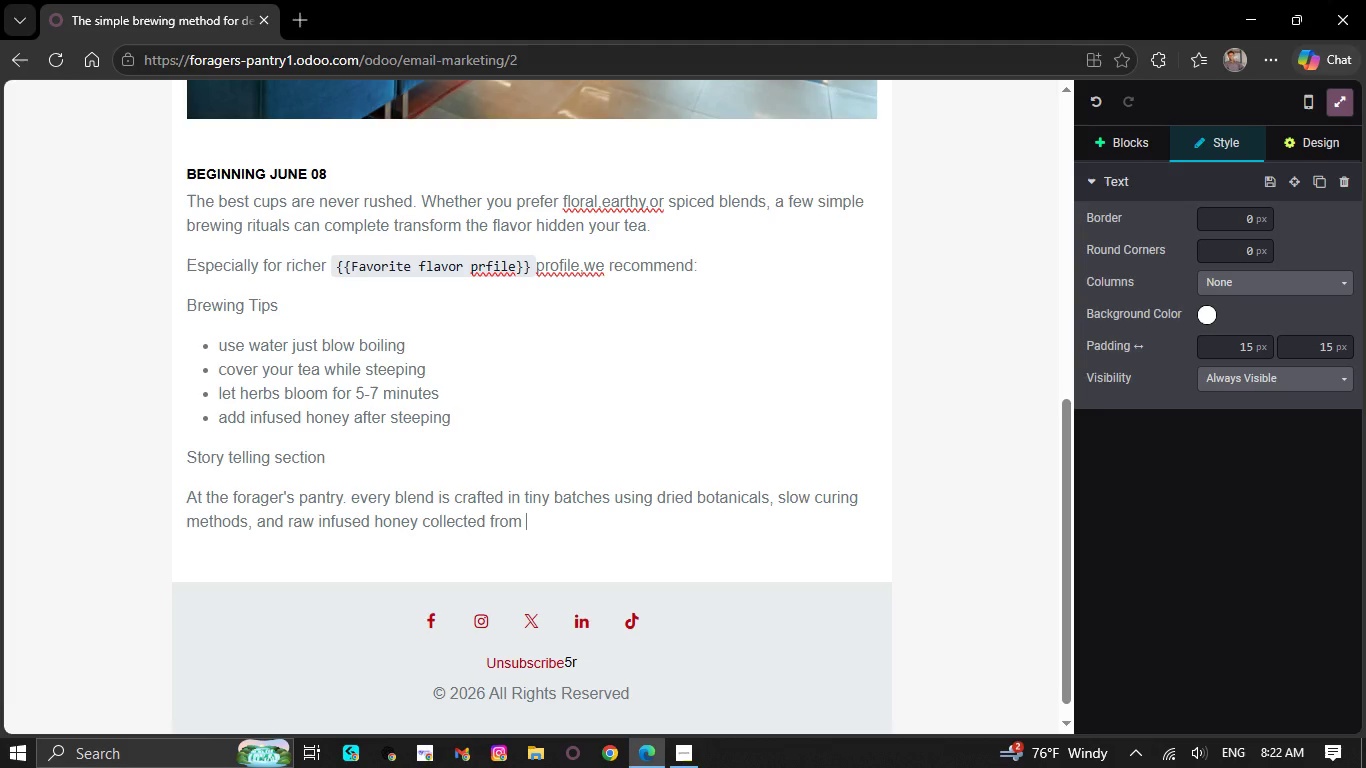 
type(indr)
key(Backspace)
type(ep)
 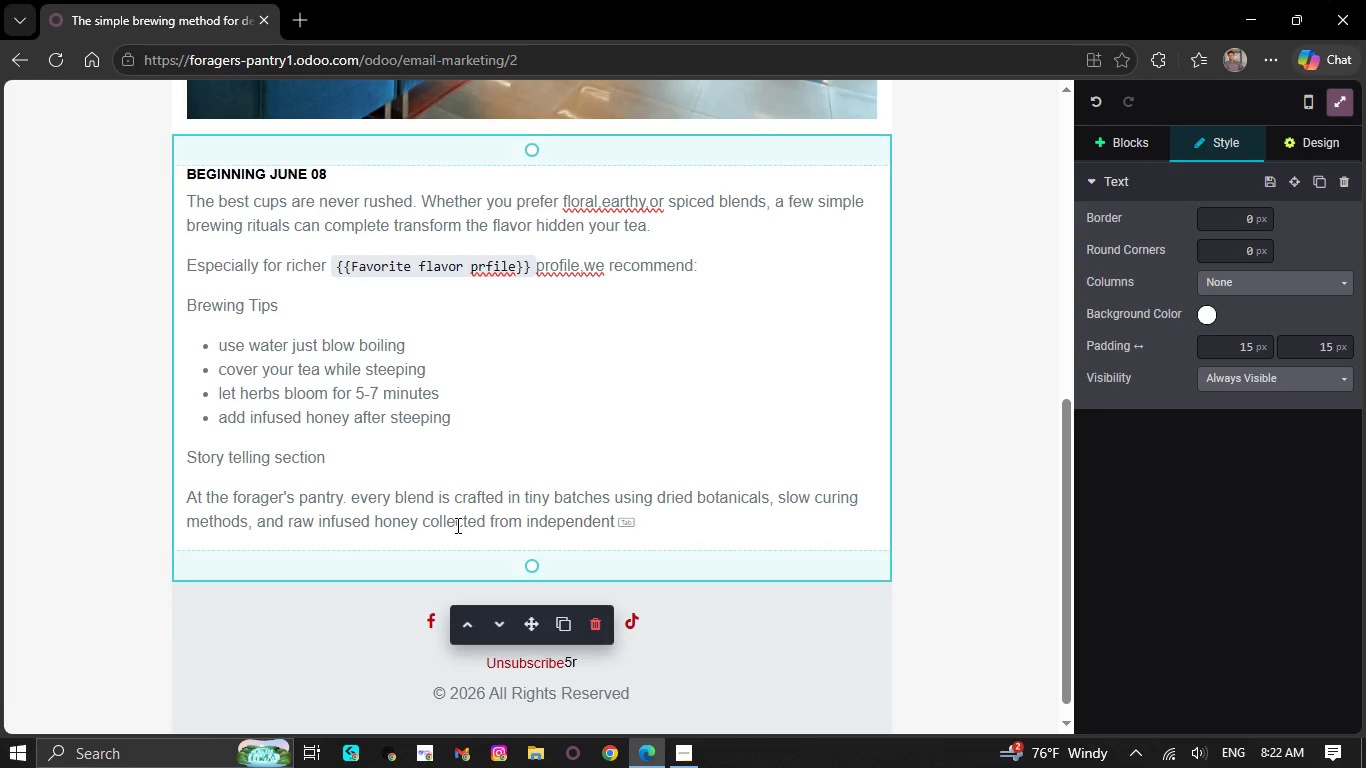 
wait(7.0)
 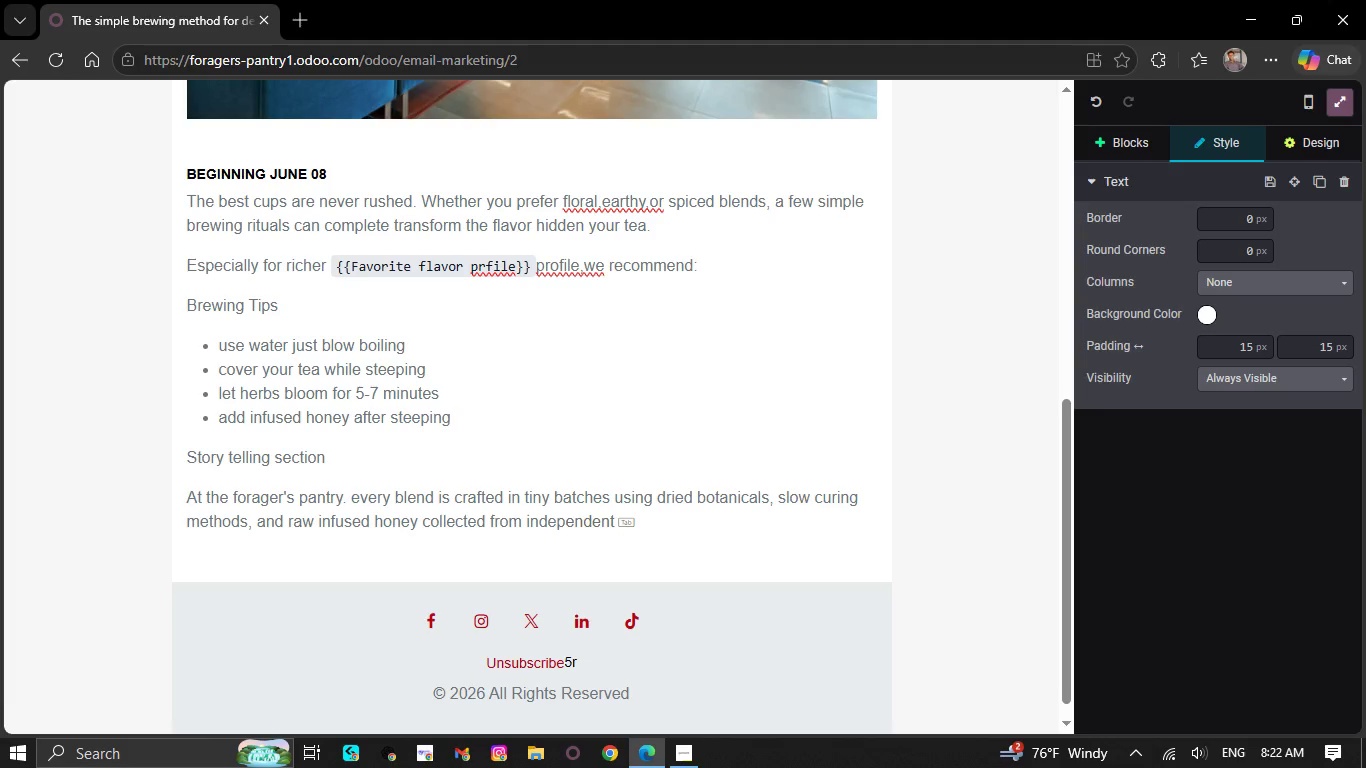 
double_click([650, 525])
 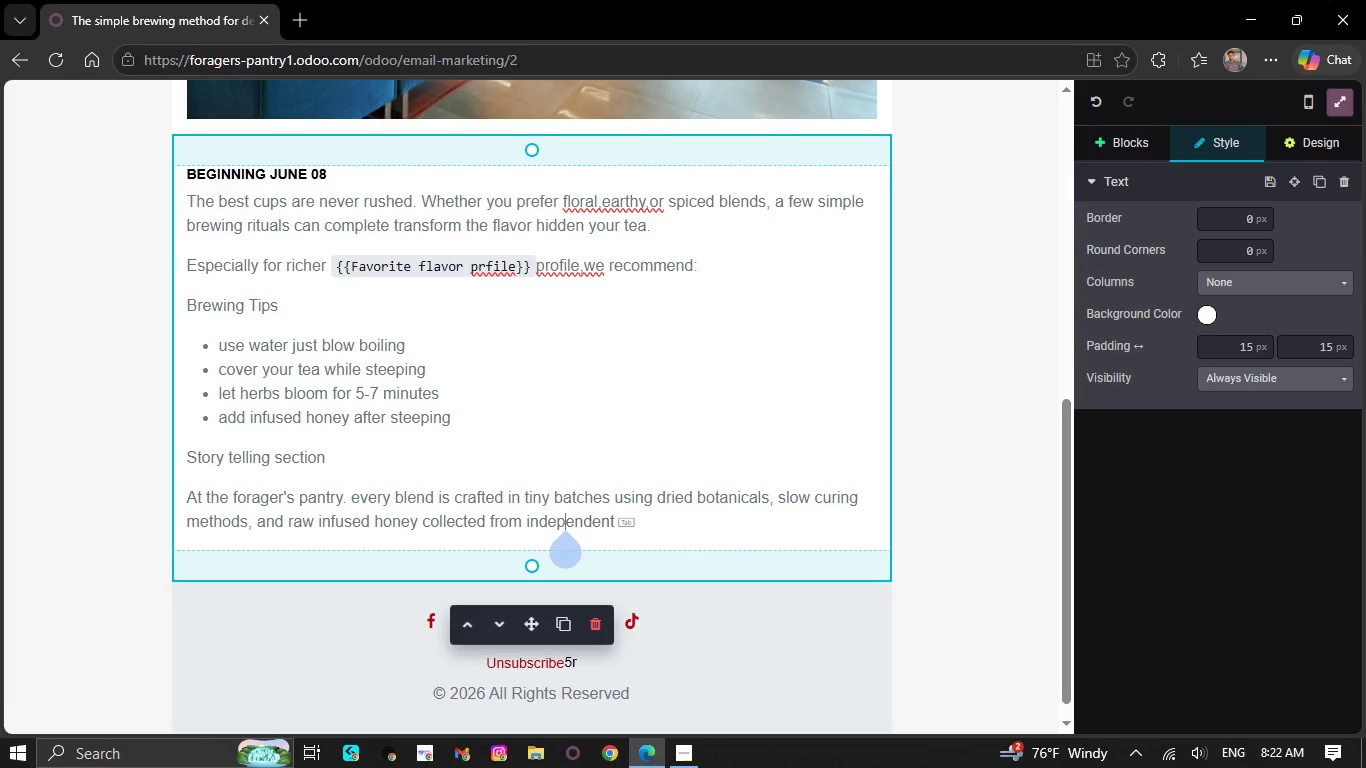 
wait(10.83)
 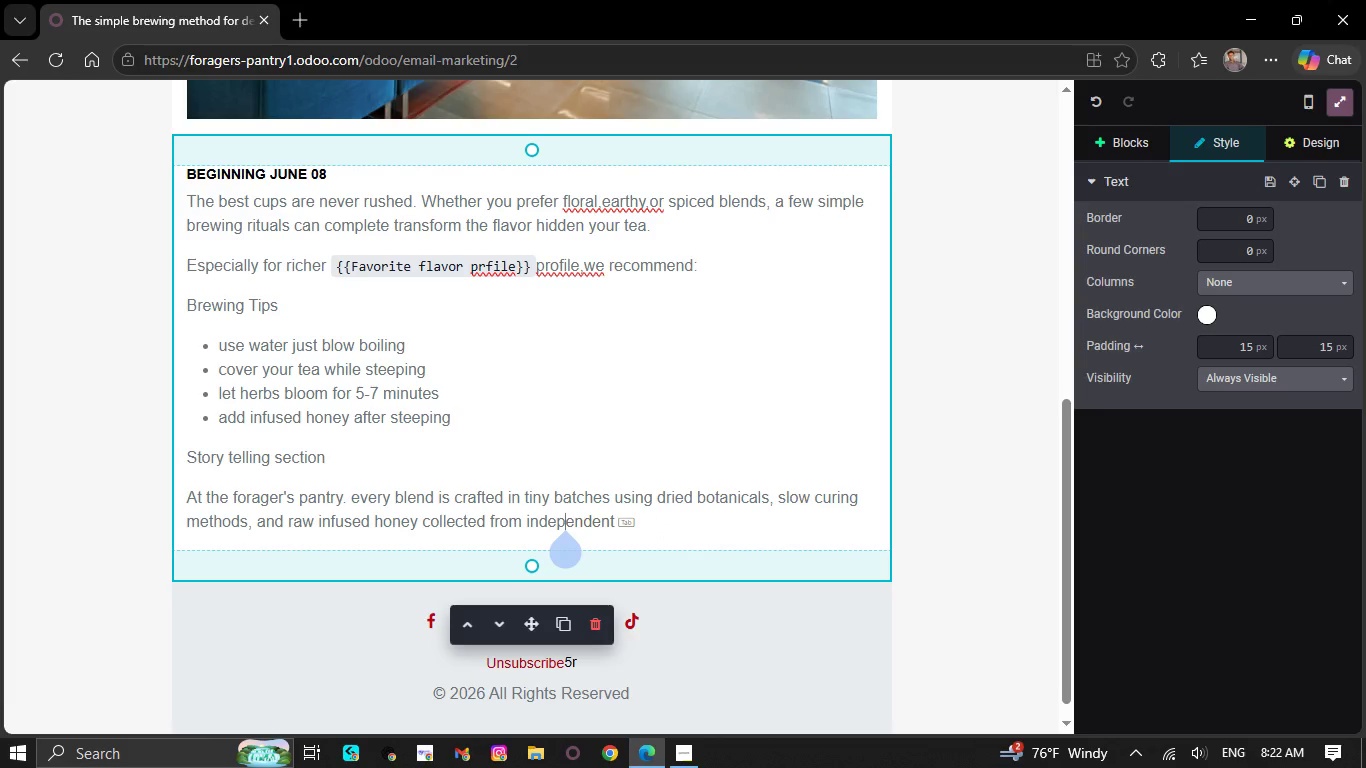 
key(Tab)
 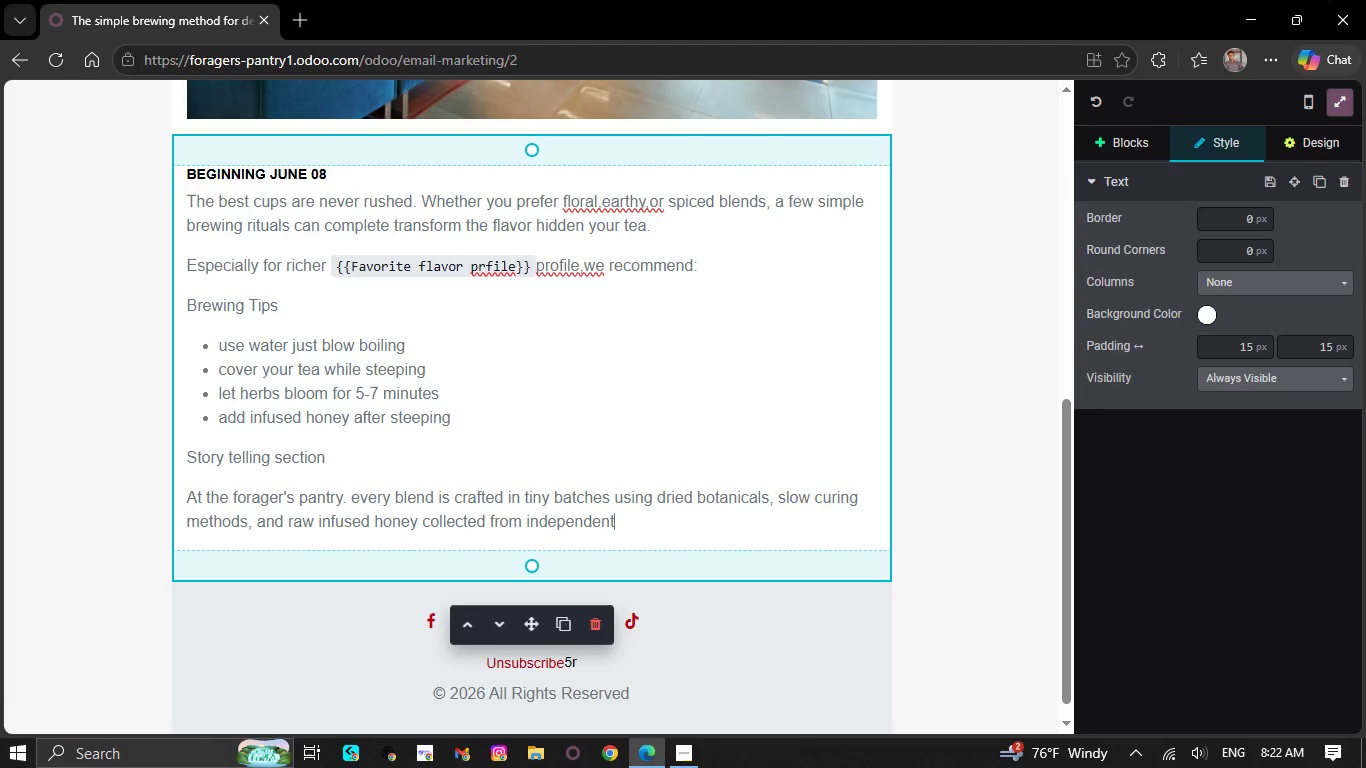 
key(Space)
 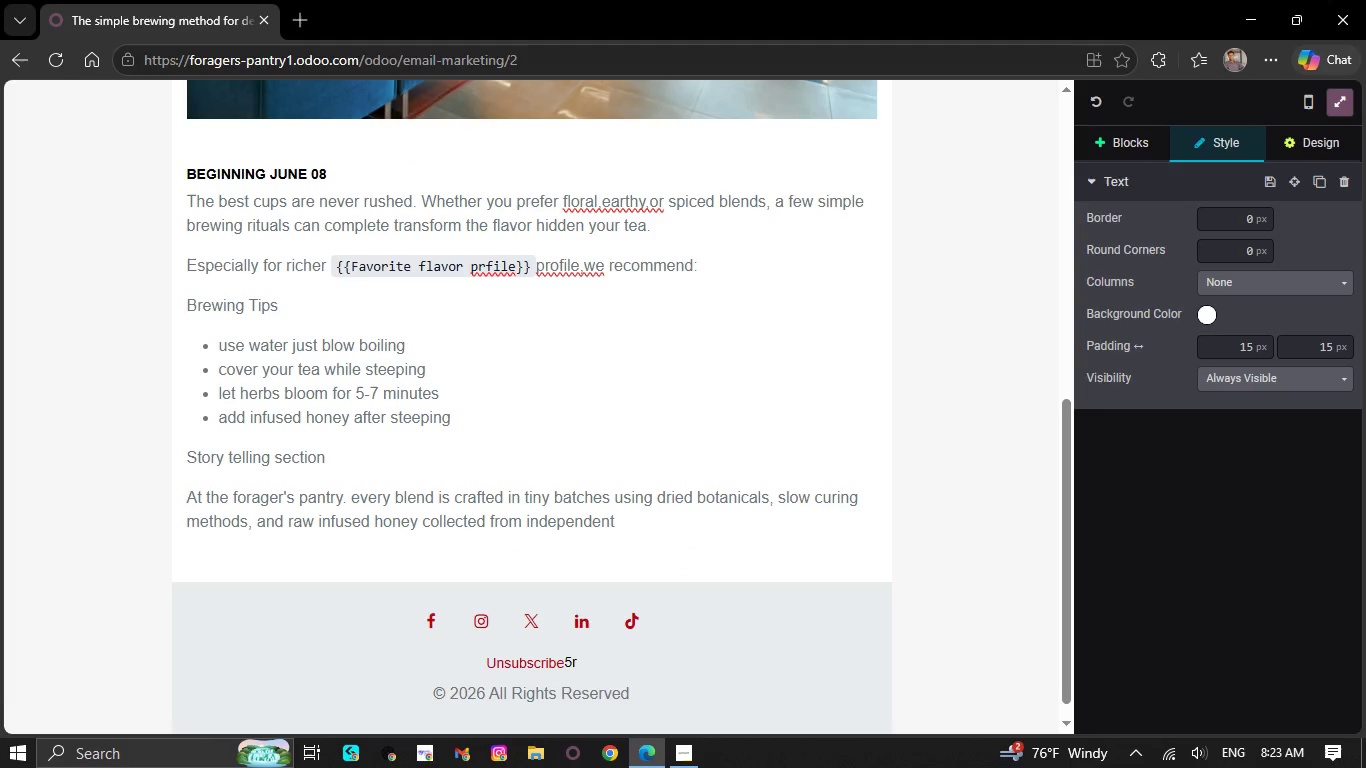 
wait(9.12)
 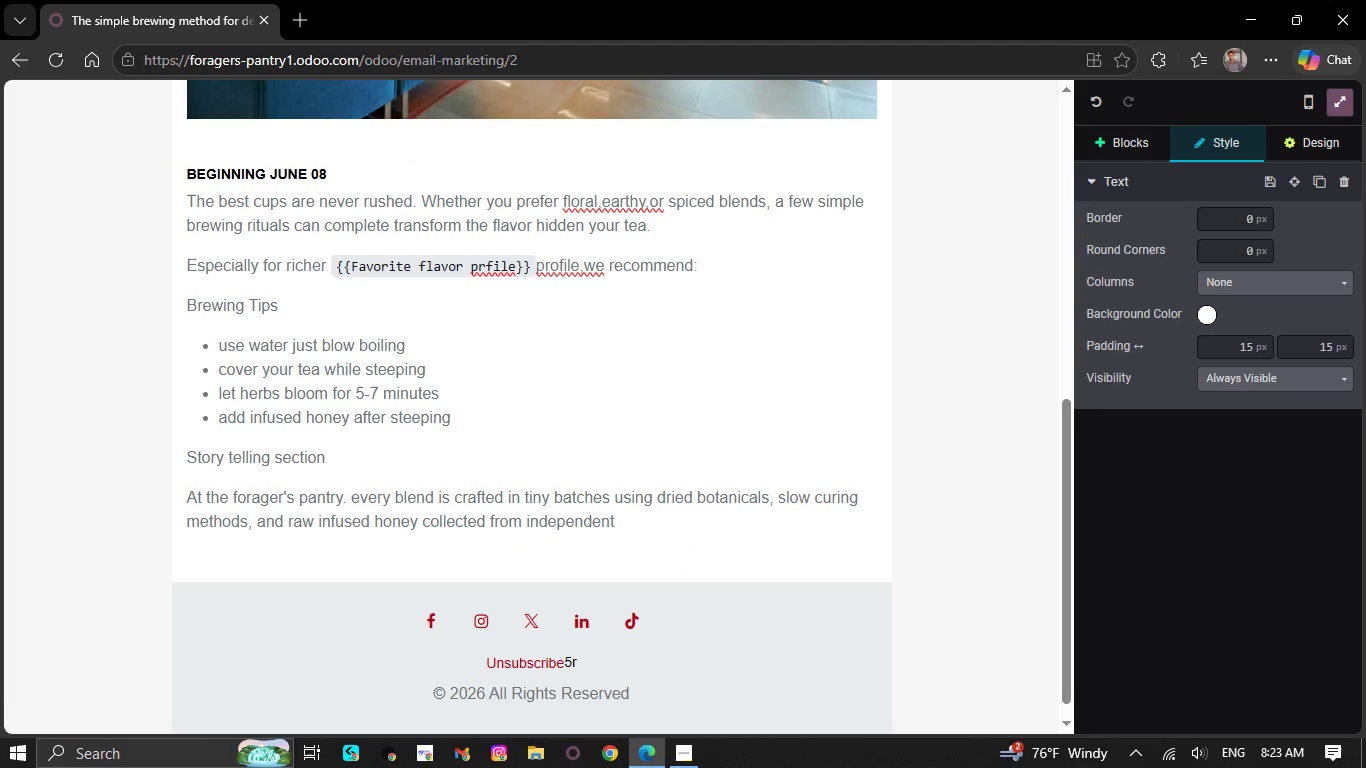 
type(fa)
 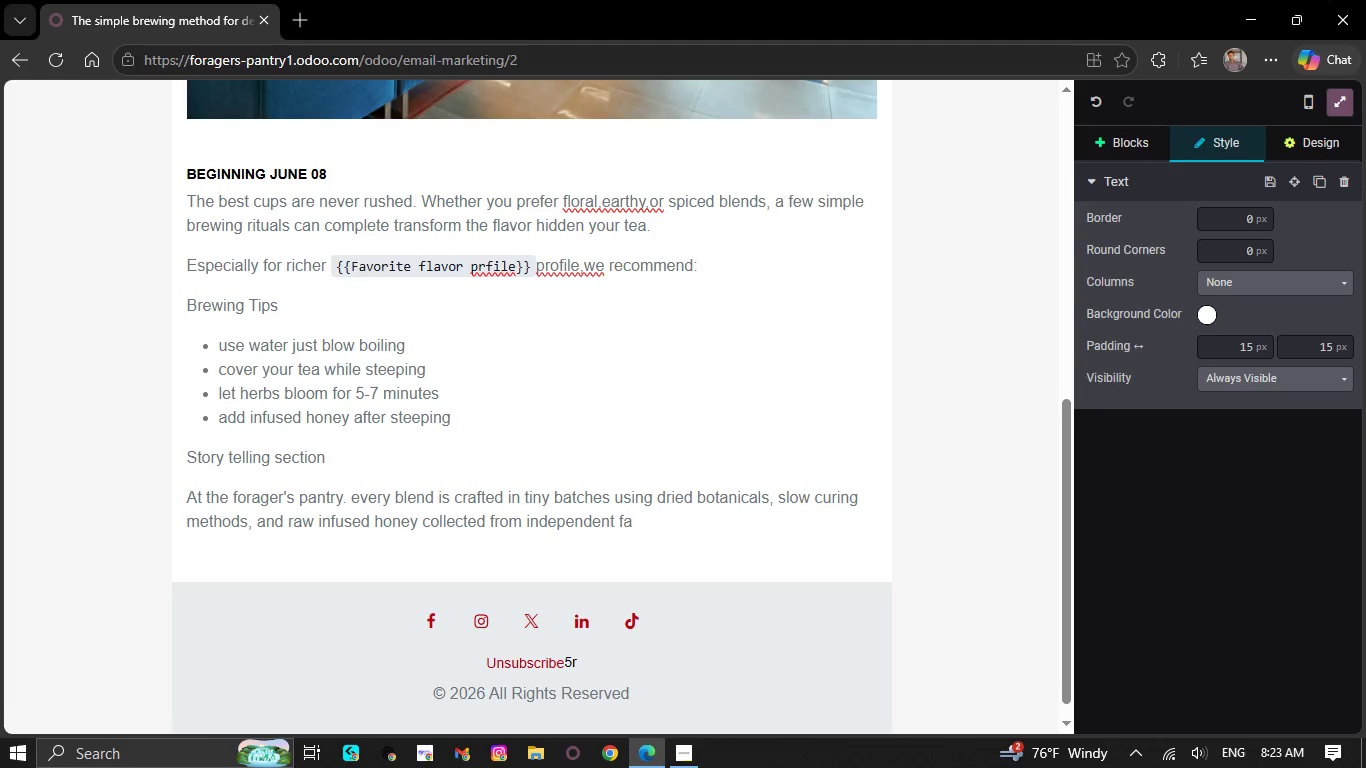 
type(rms.)
key(NumpadEnter)
 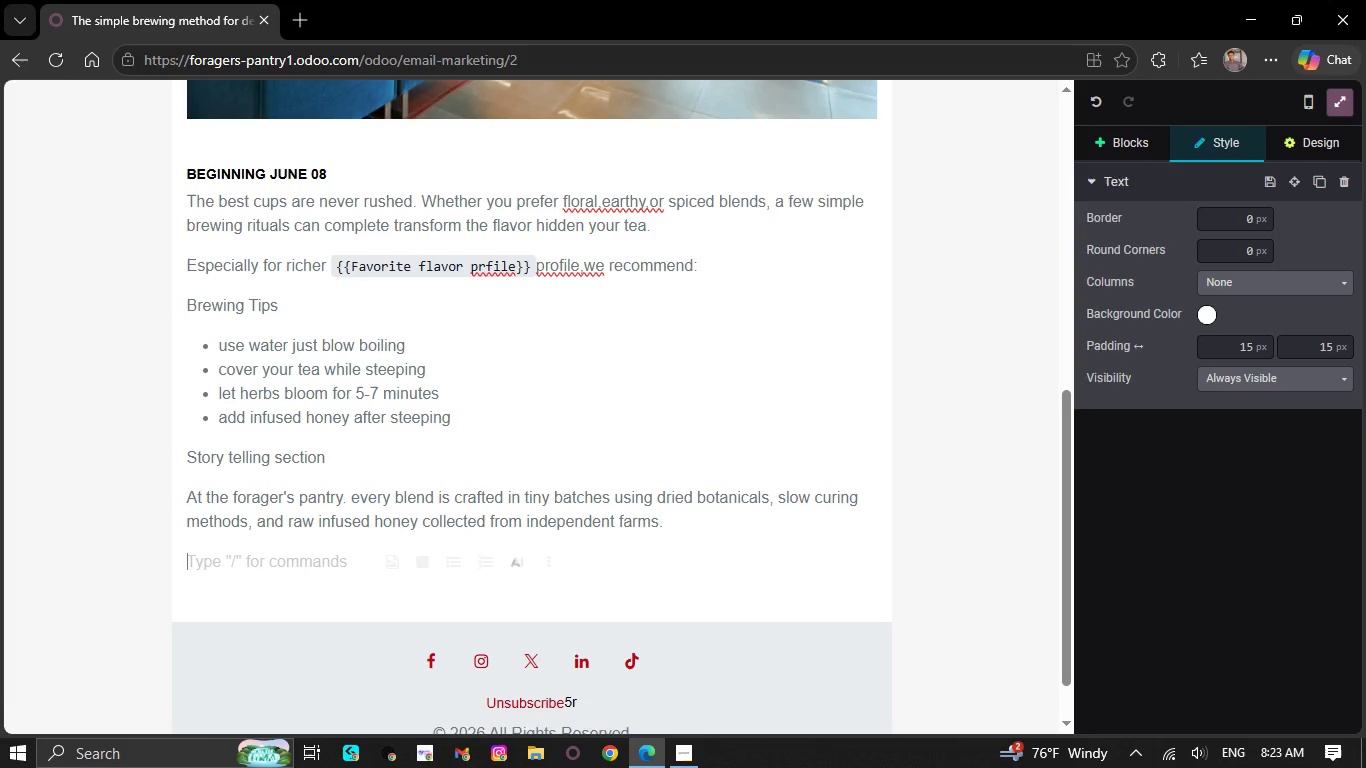 
type(we)
 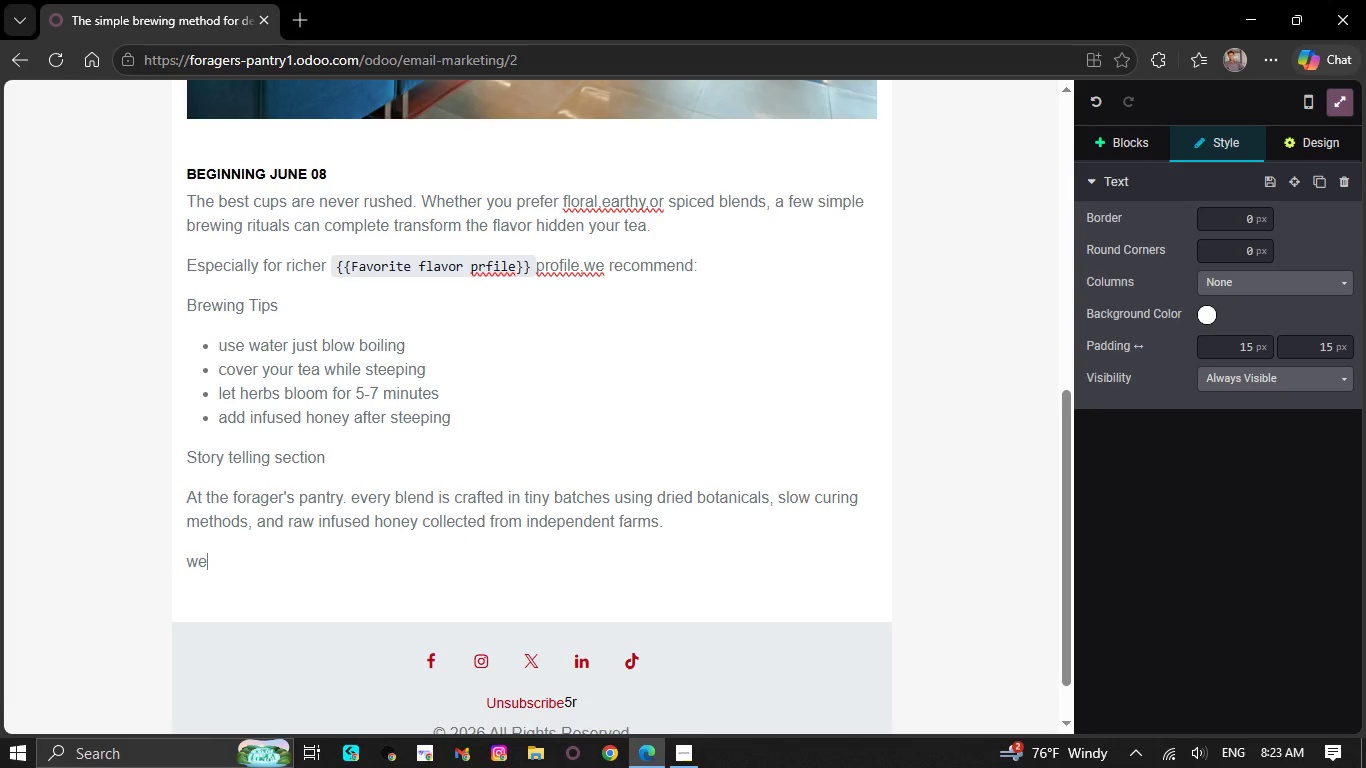 
type( bl)
key(Backspace)
type(el)
 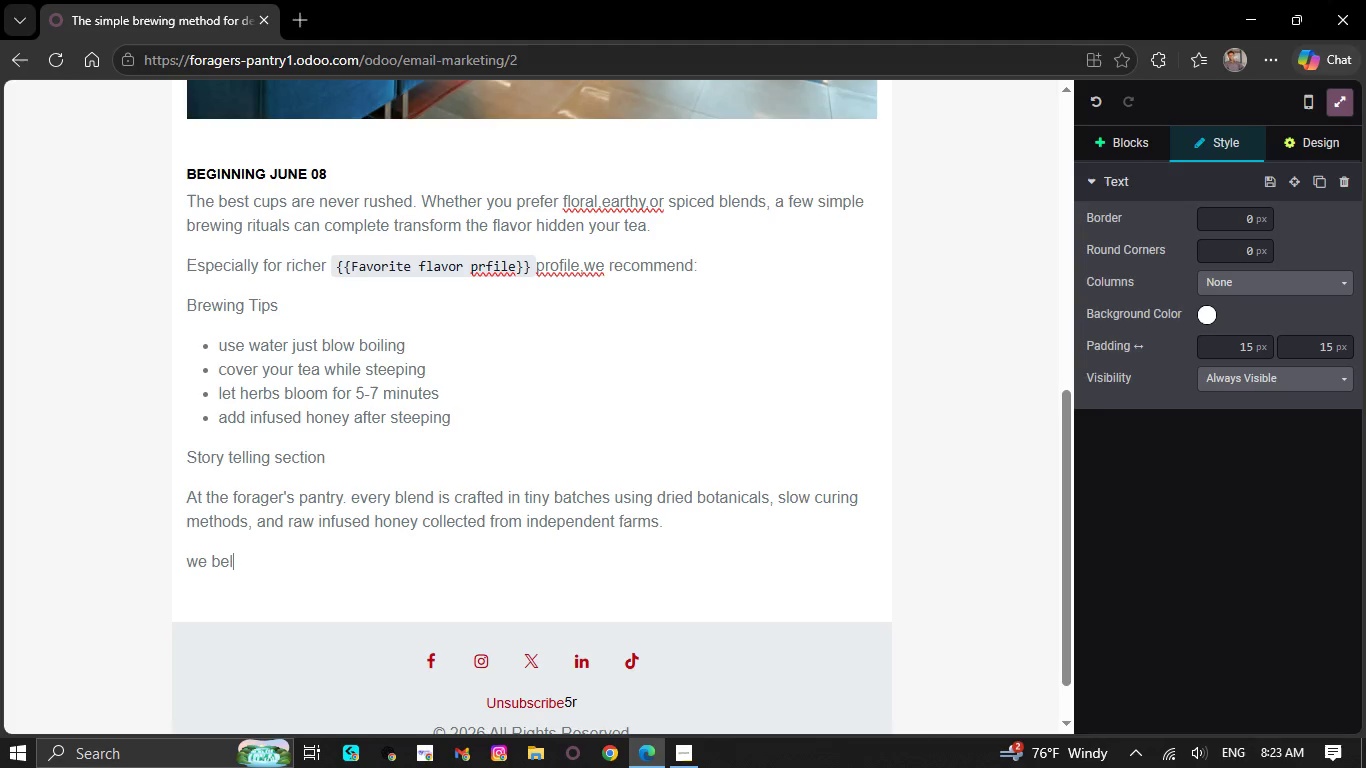 
type(iv)
 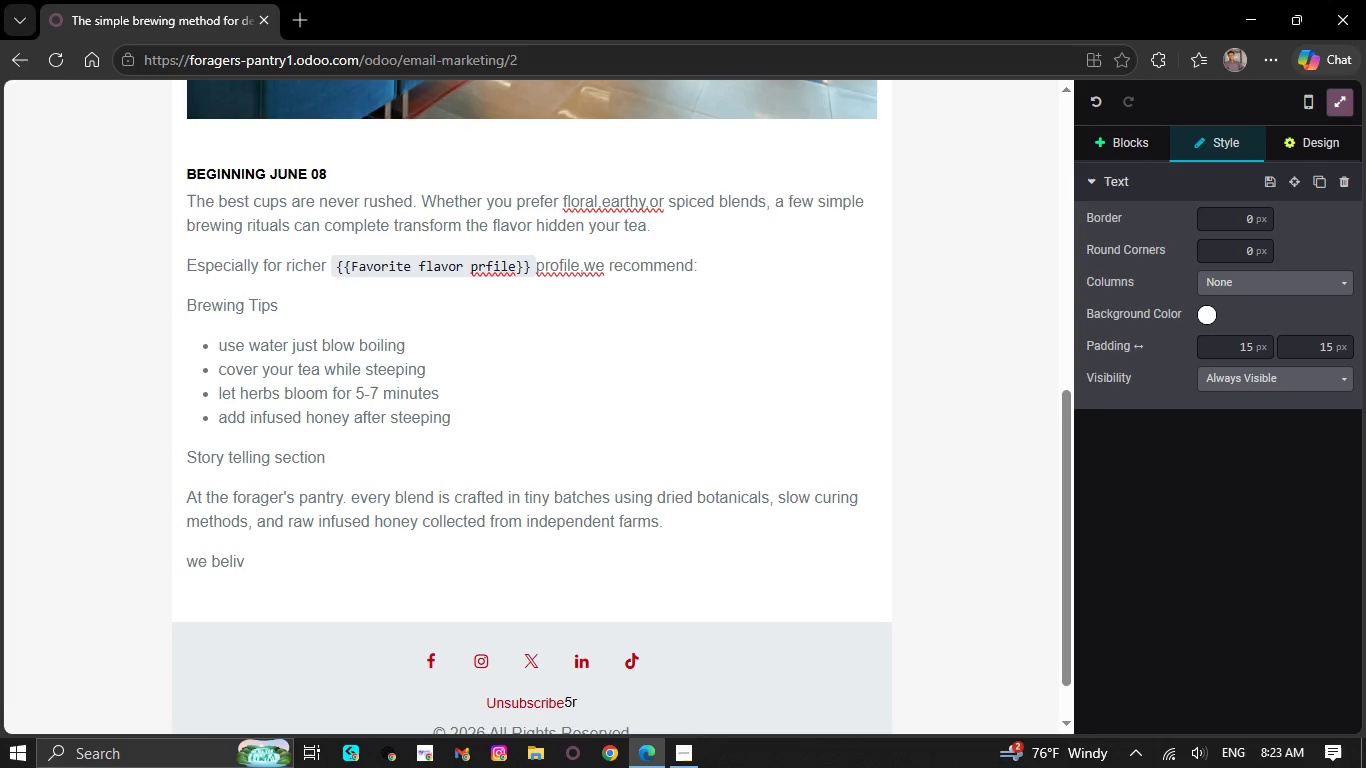 
key(Backspace)
type(eve)
 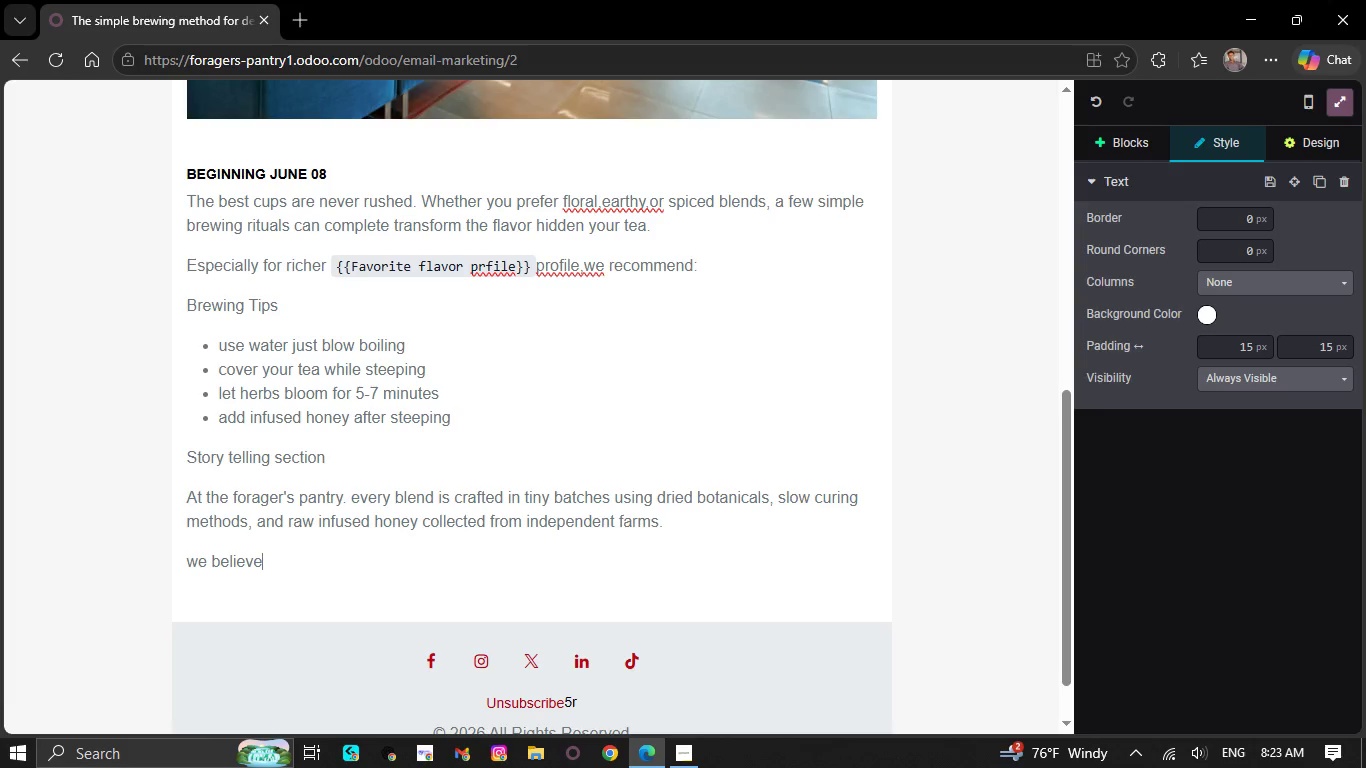 
type( tea shoud)
key(Backspace)
type(ld )
 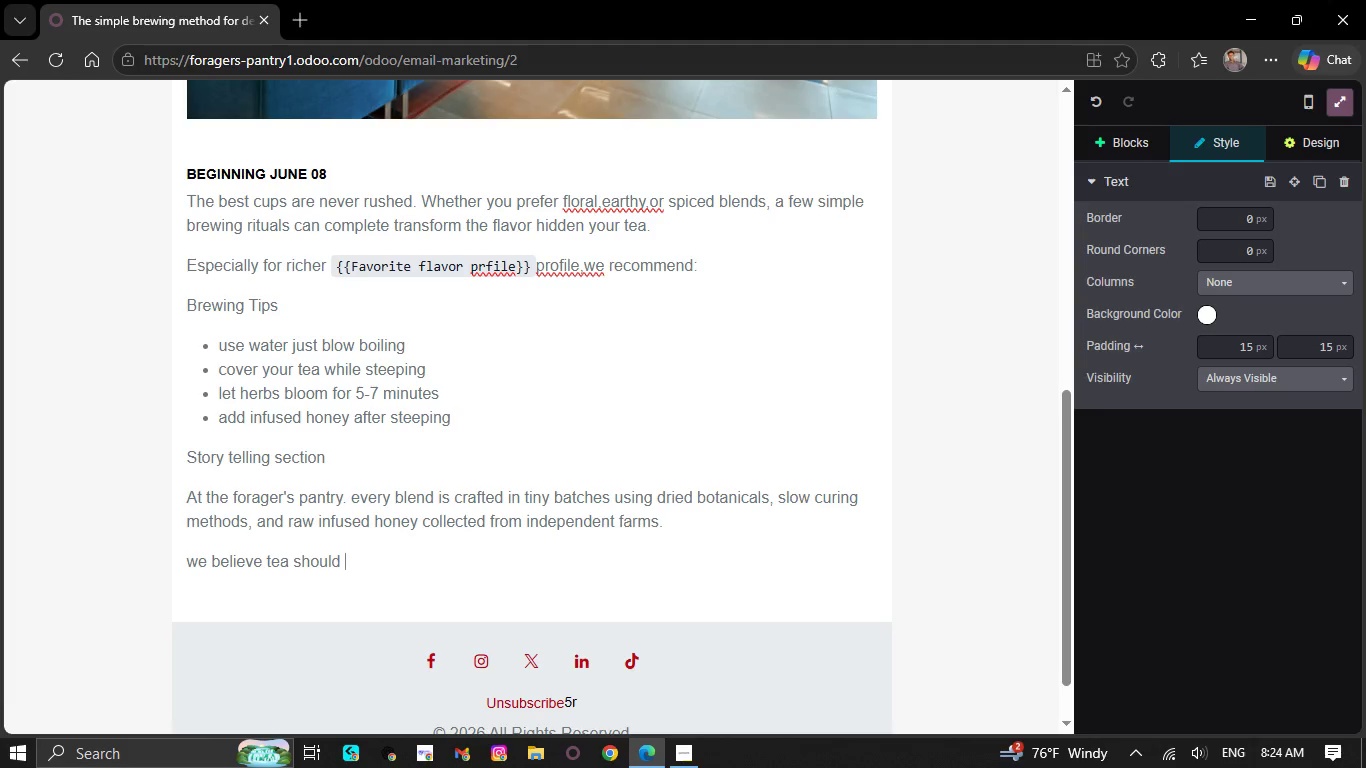 
type(feel)
 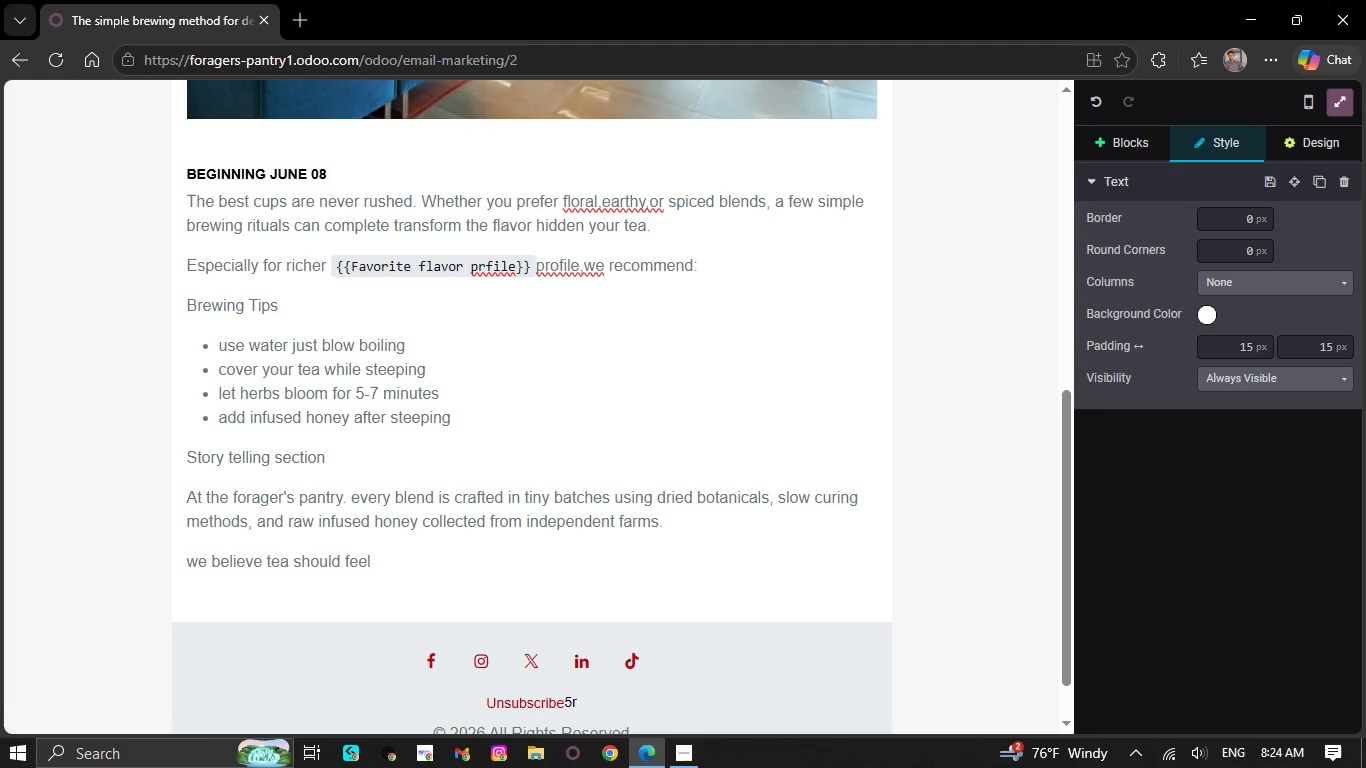 
type( gu)
key(Backspace)
type(rounding )
 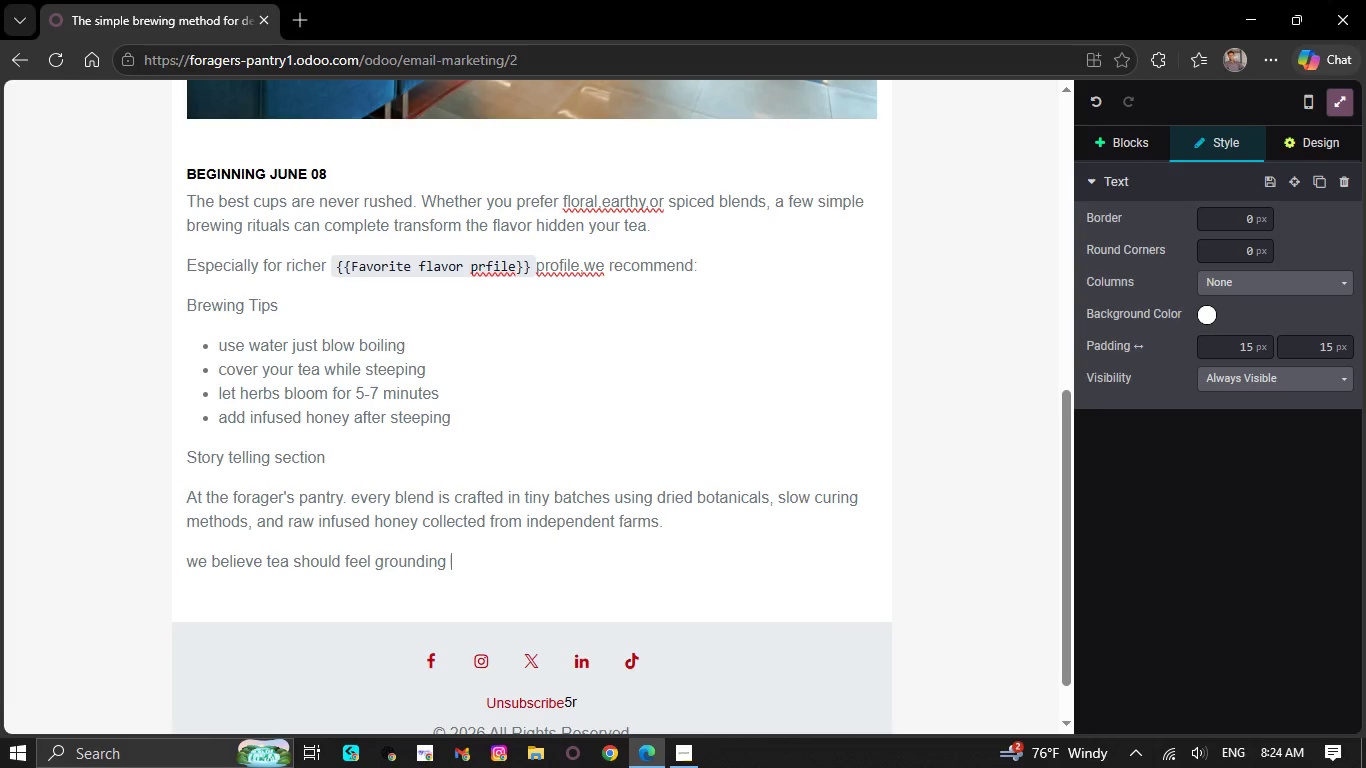 
type(--)
key(Backspace)
key(Backspace)
key(Backspace)
type(-not hurr)
 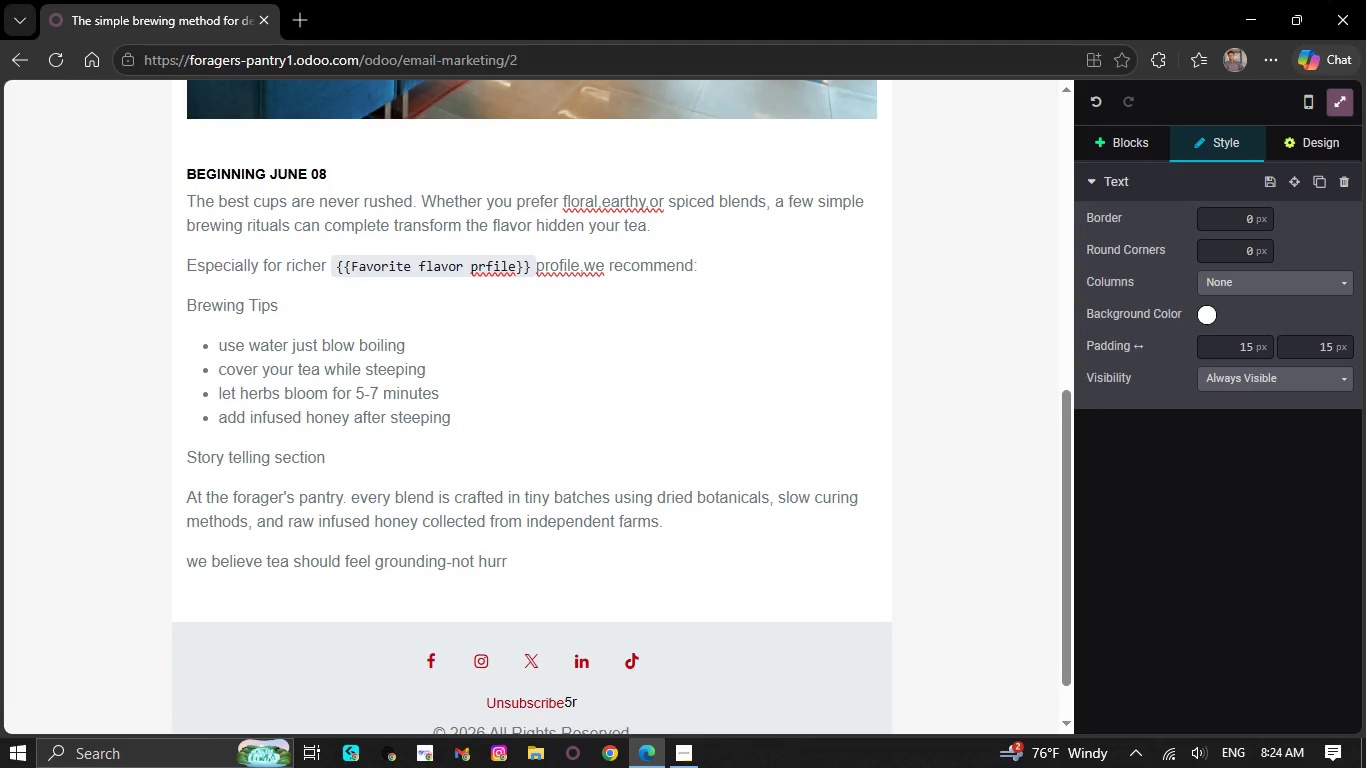 
type(ied)
 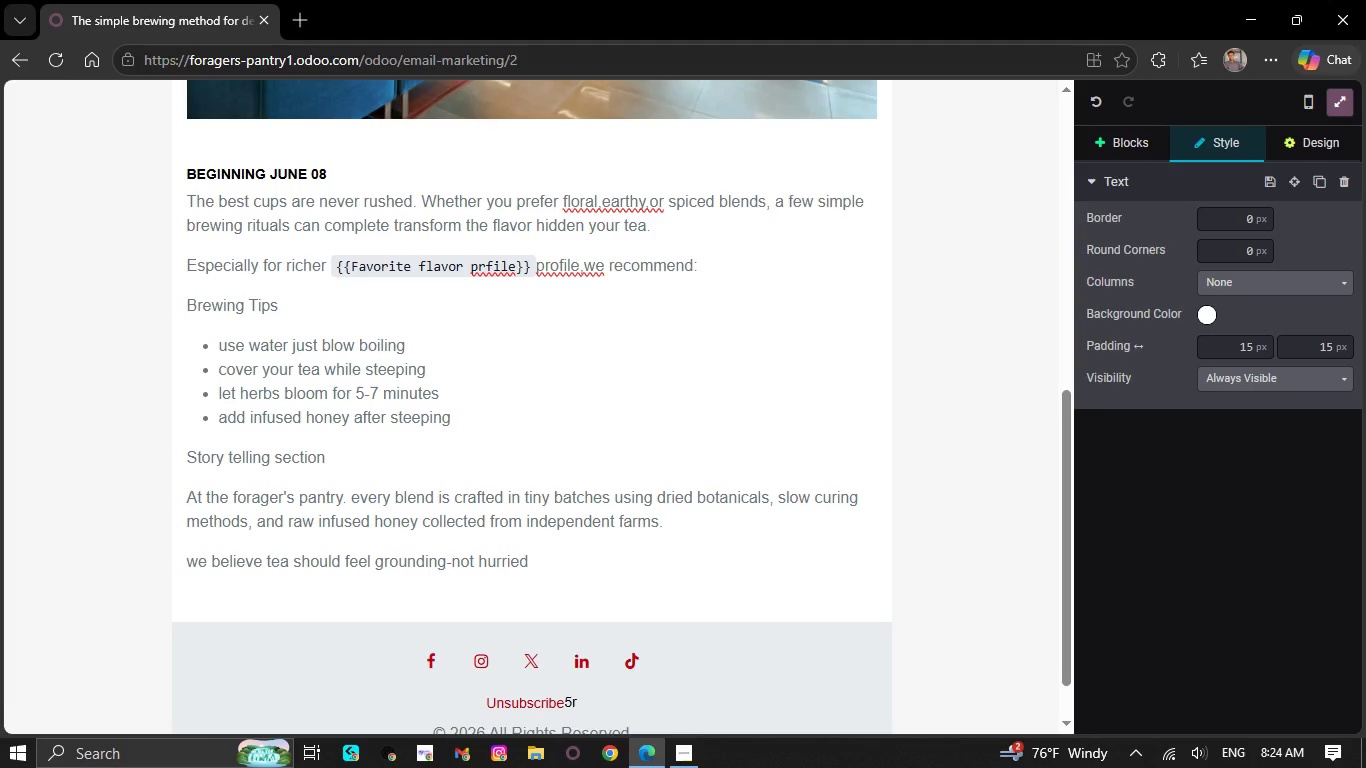 
wait(8.98)
 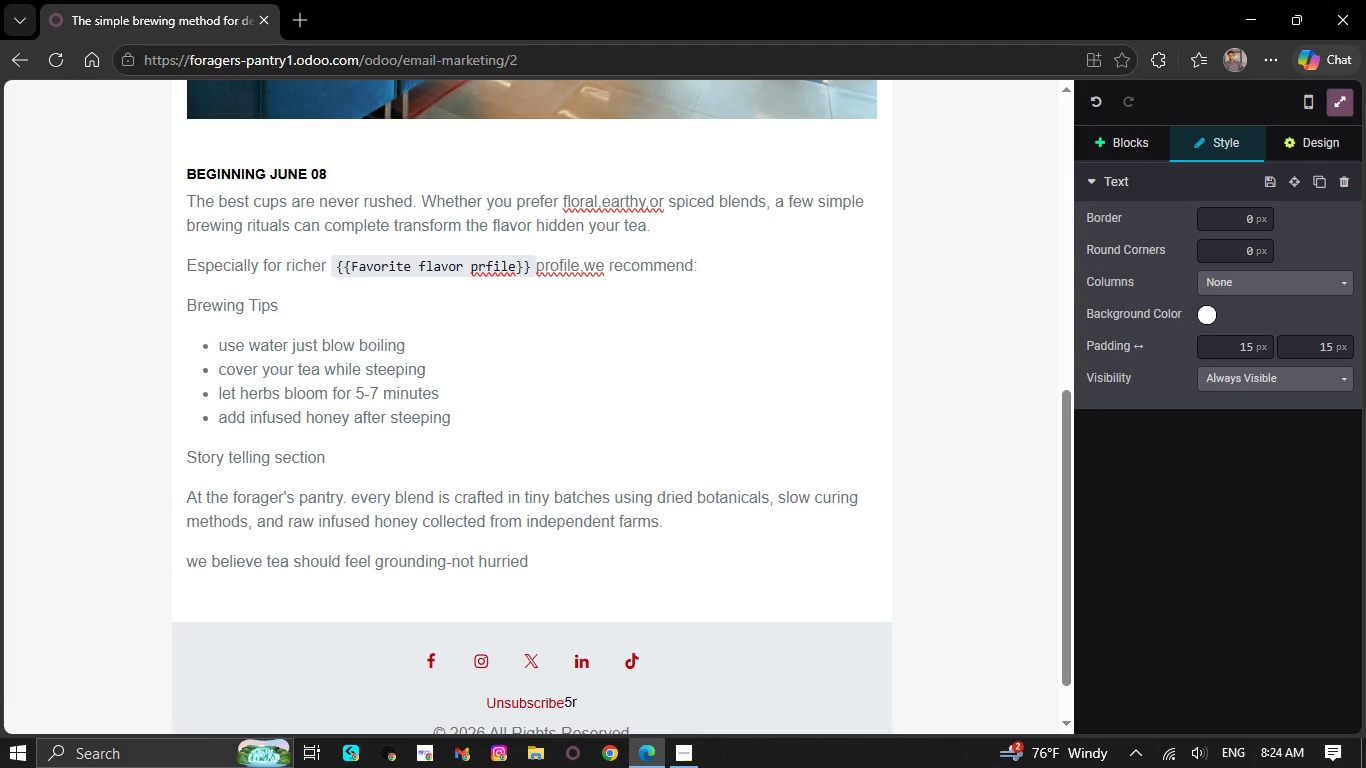 
key(NumpadEnter)
 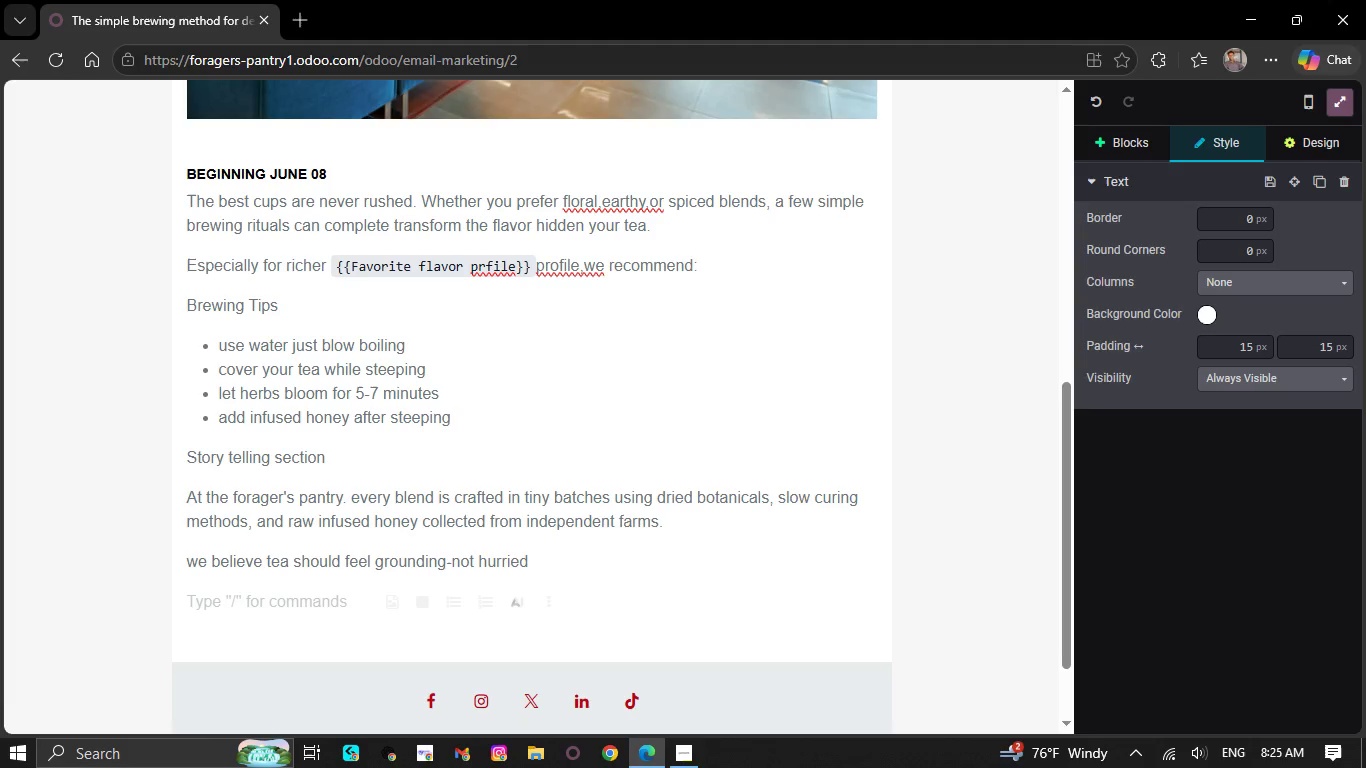 
key(CapsLock)
 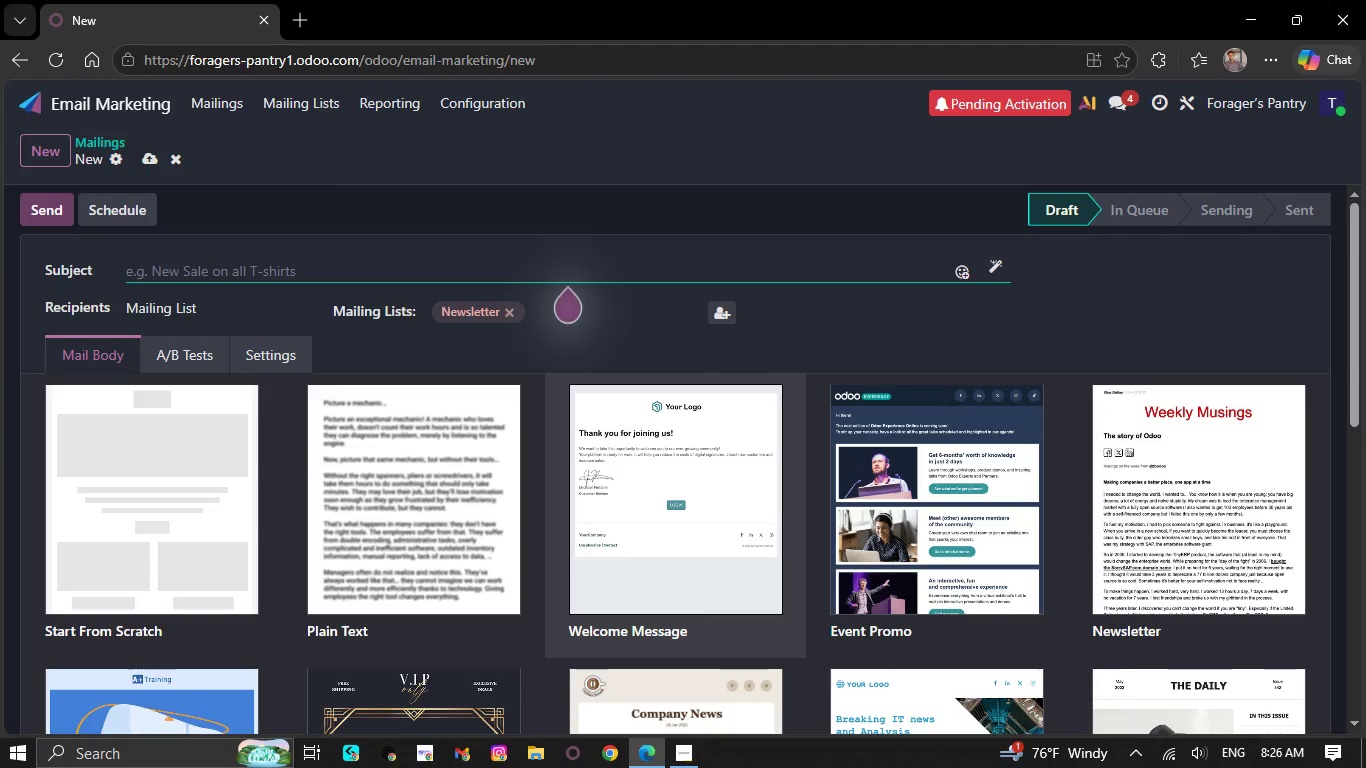 
wait(89.5)
 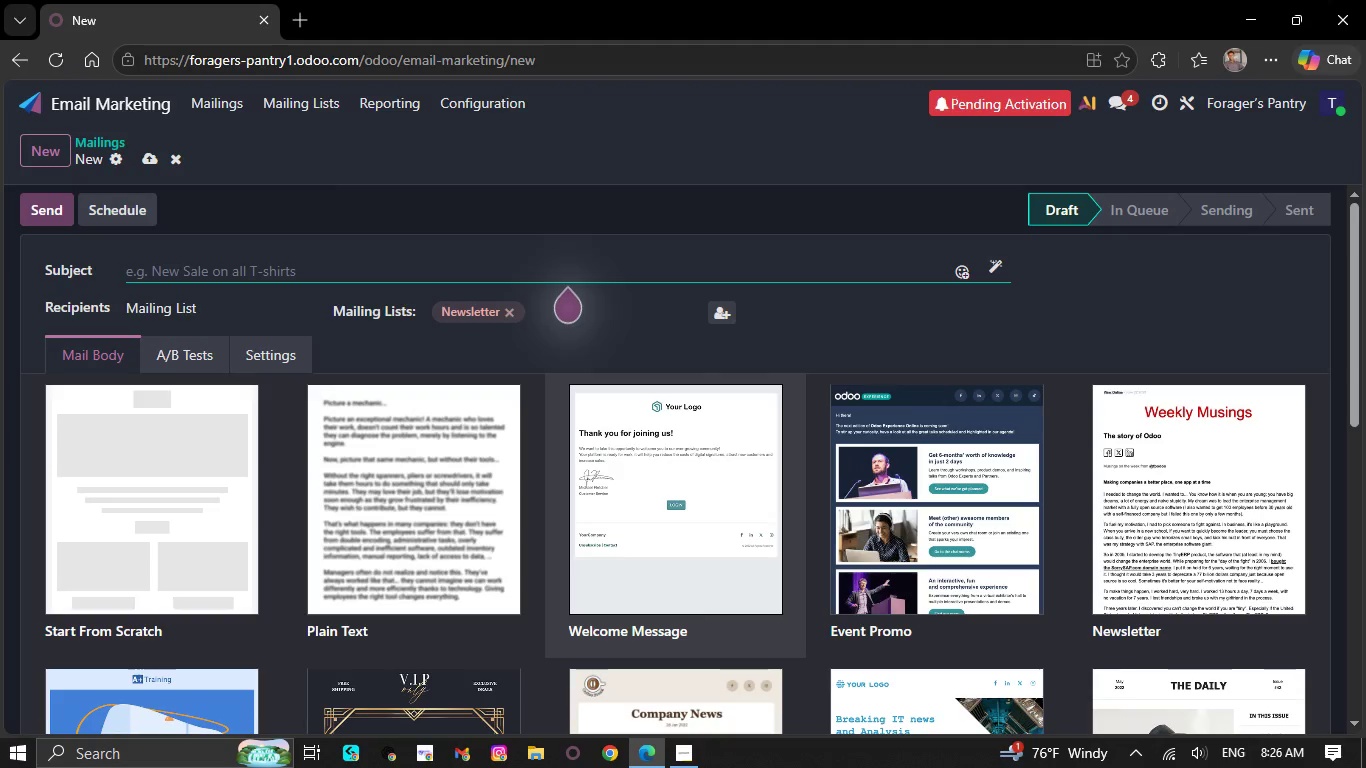 
type(L)
key(Tab)
type(a)
key(Backspace)
type(ast)
 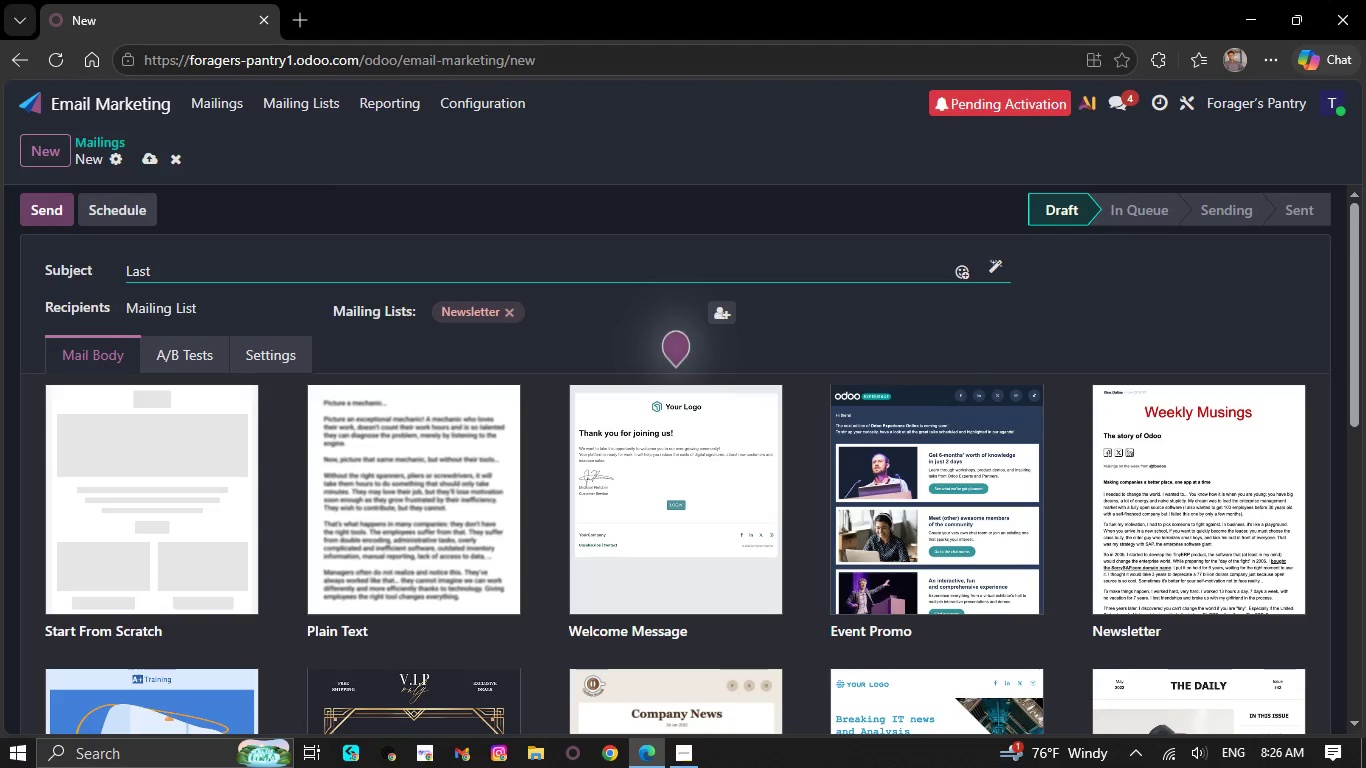 
type(call for your pantry invitation)
 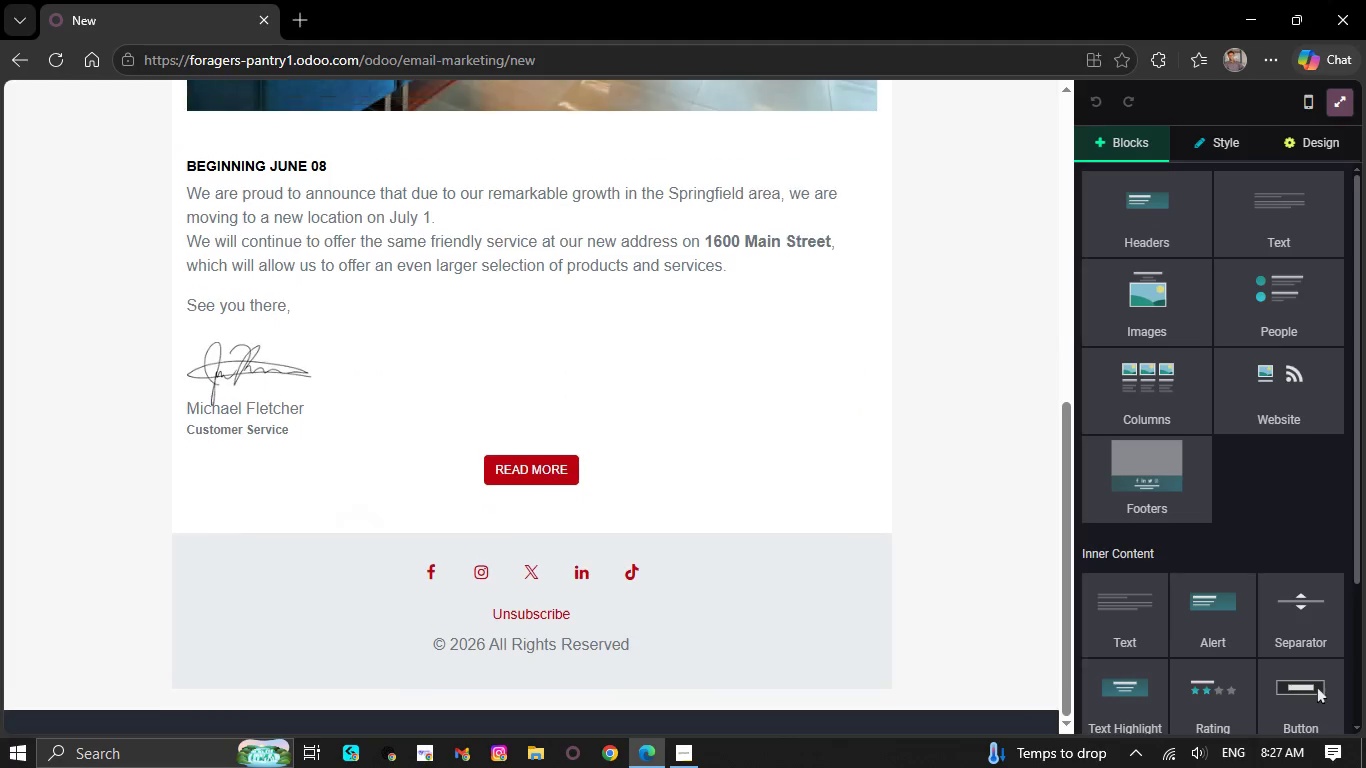 
wait(15.22)
 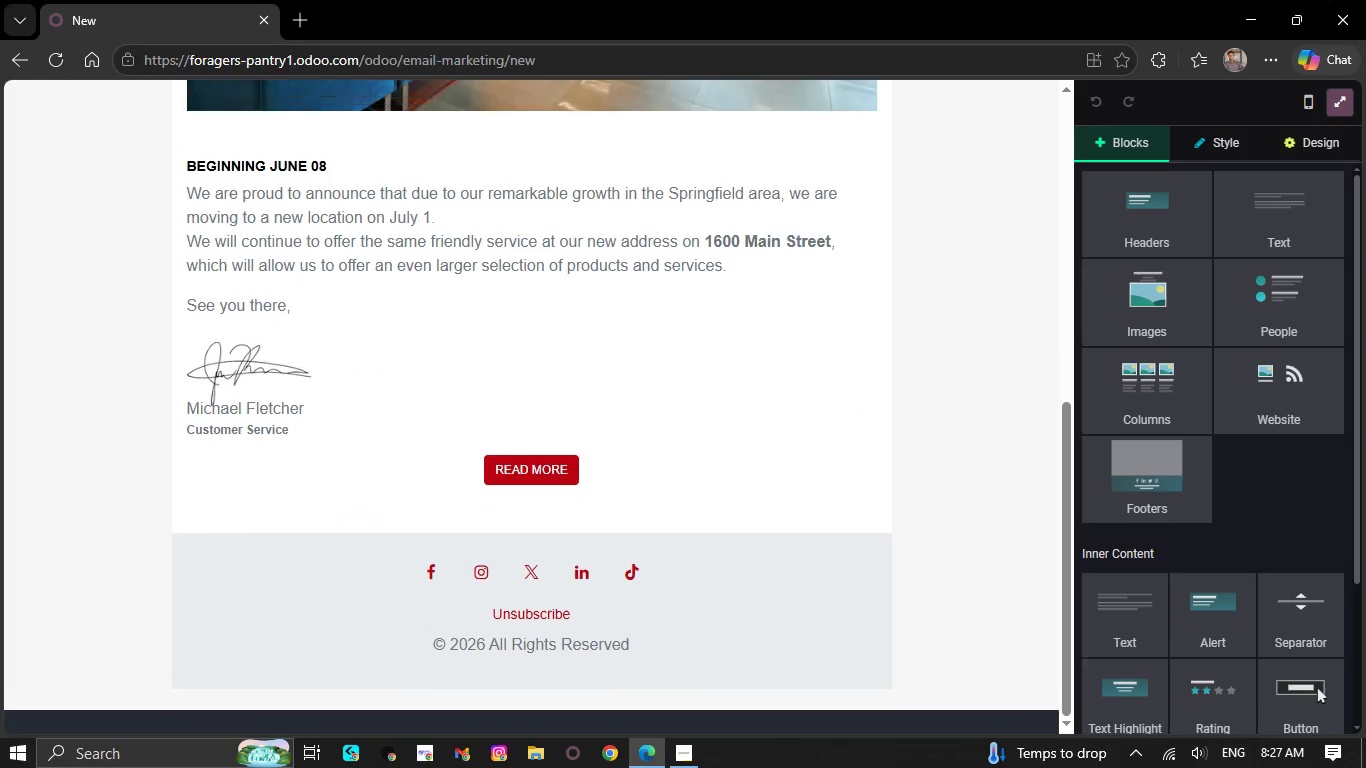 
key(Backspace)
 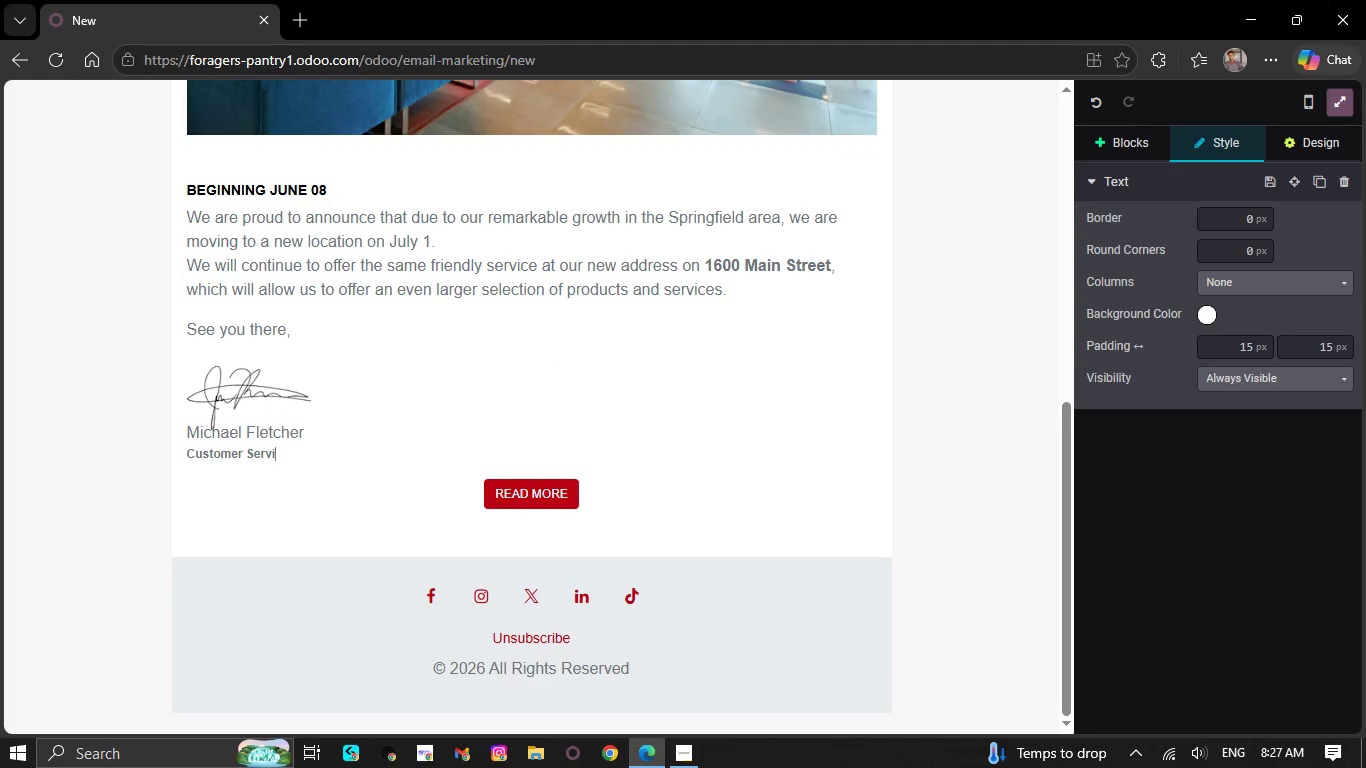 
key(Backspace)
 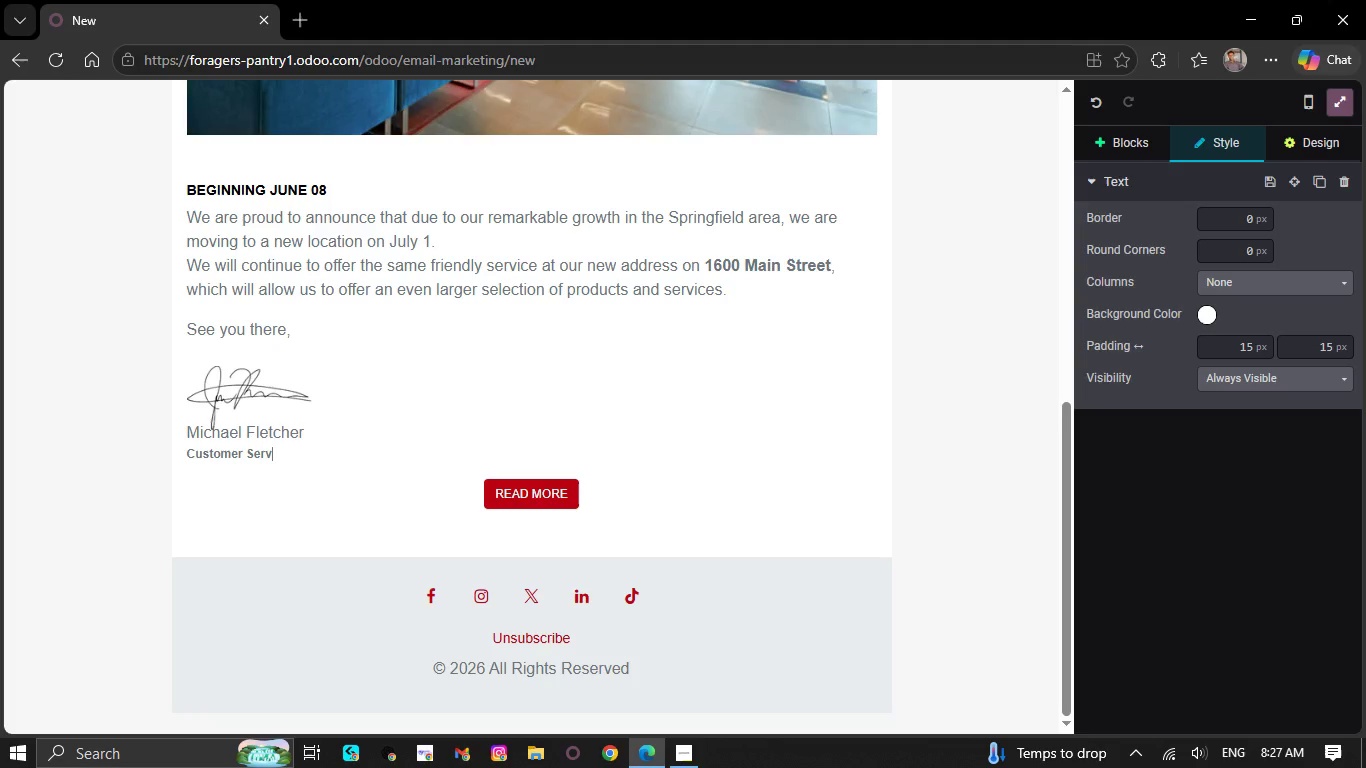 
key(Backspace)
 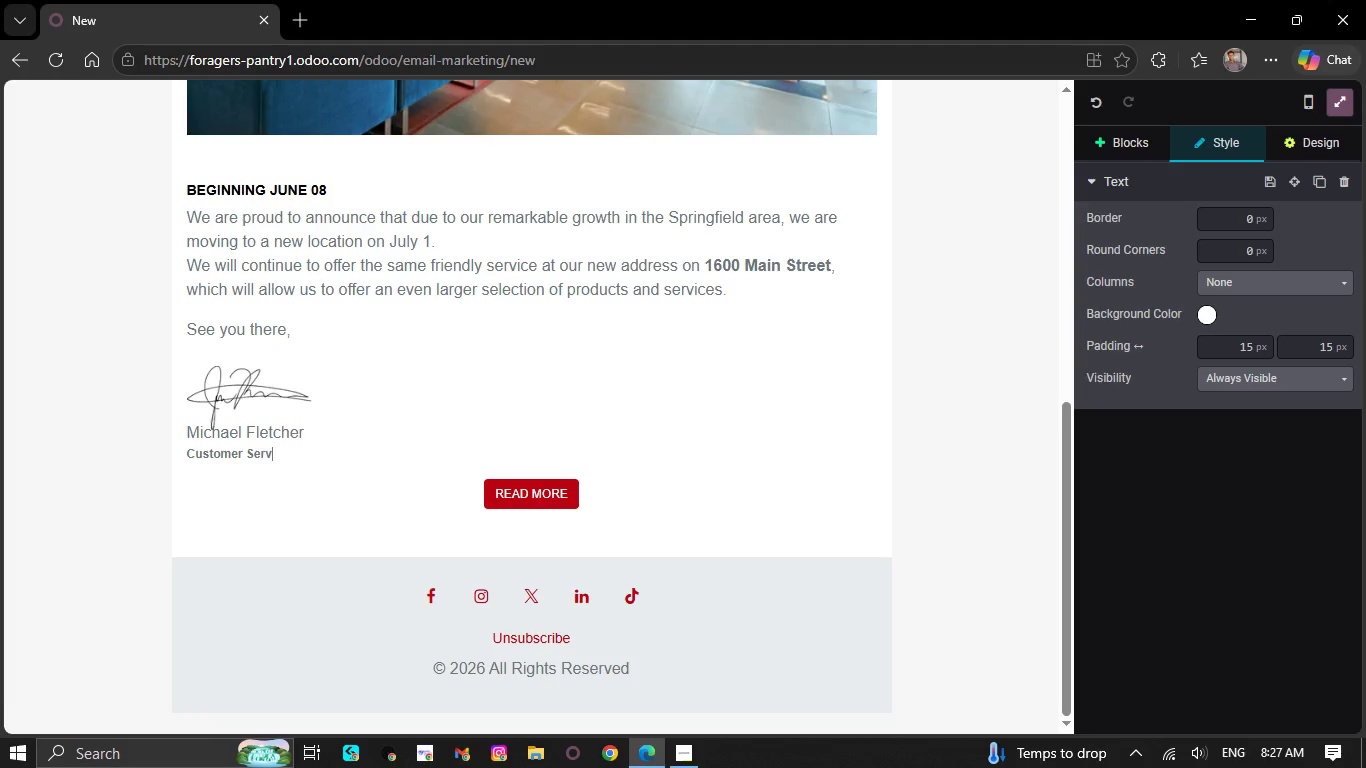 
key(Backspace)
 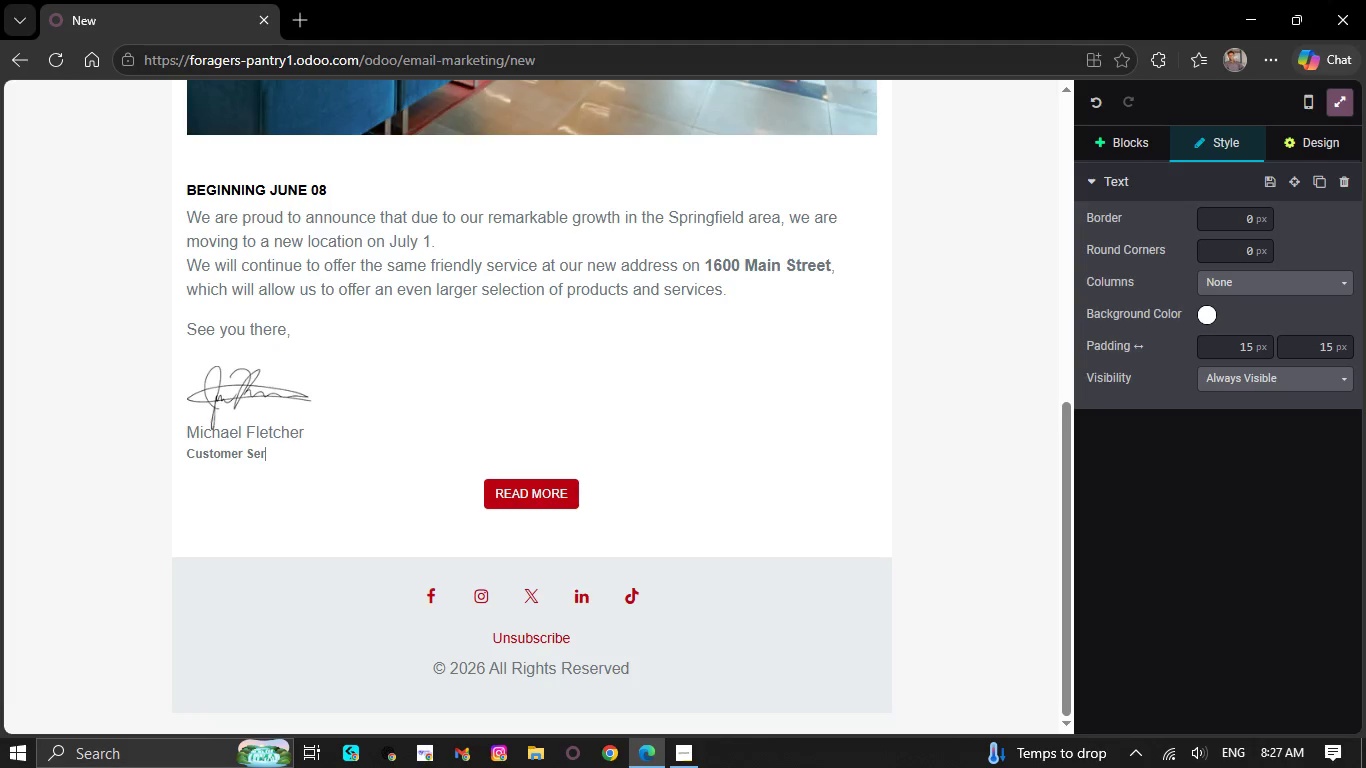 
key(Backspace)
 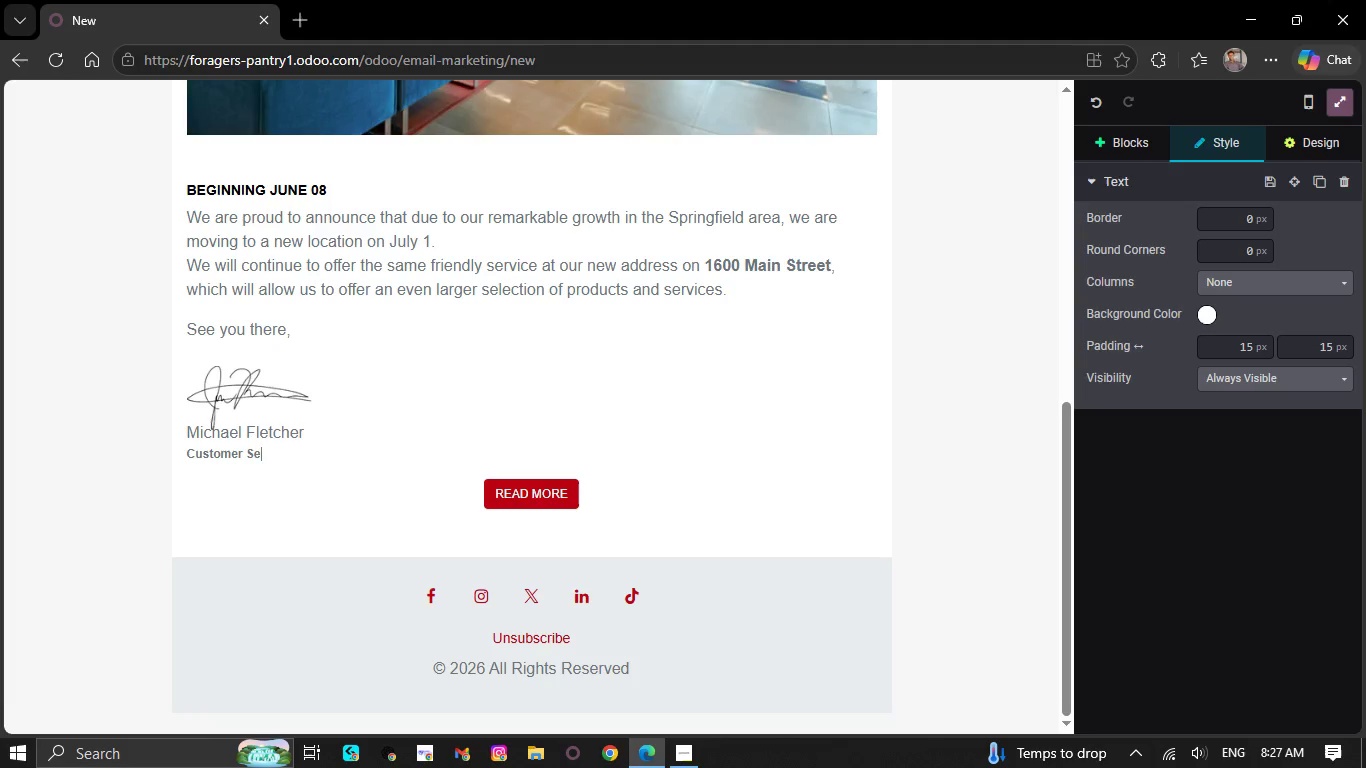 
key(Backspace)
 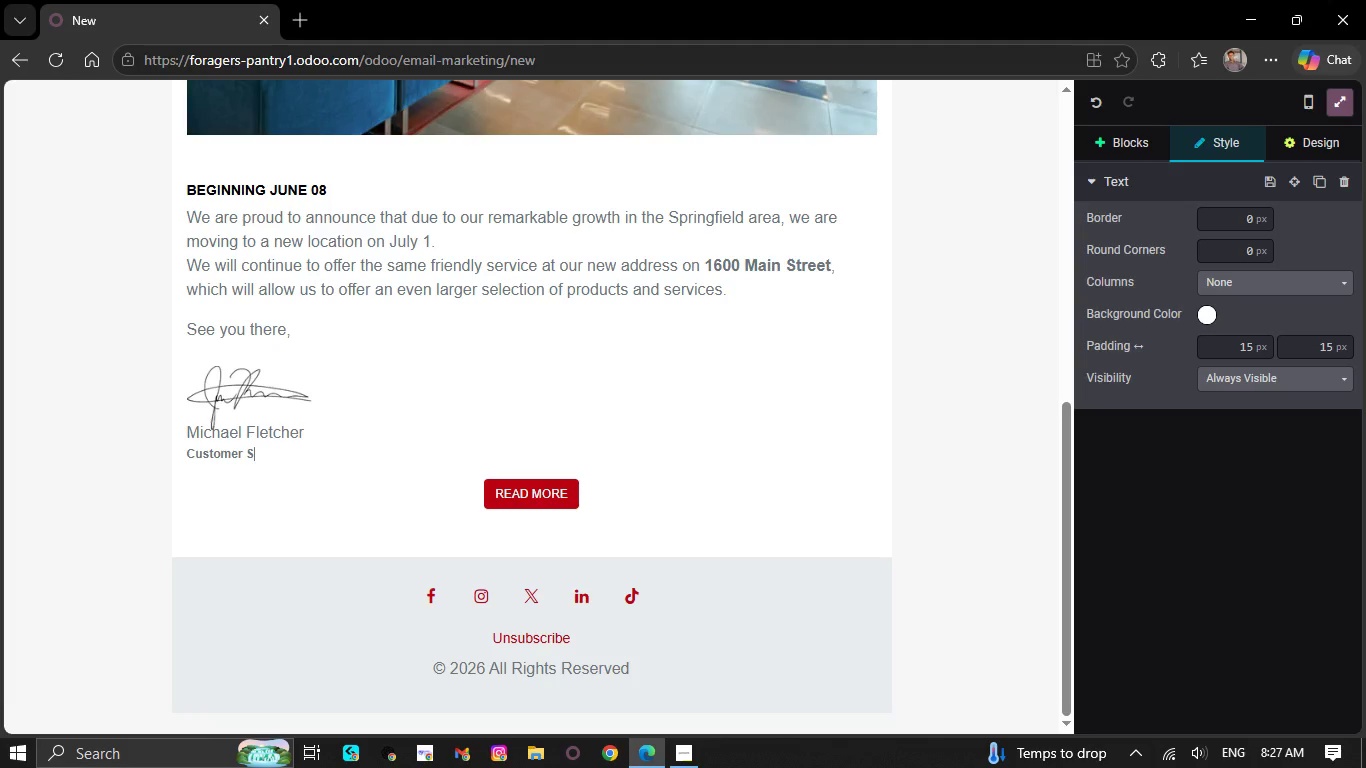 
key(Backspace)
 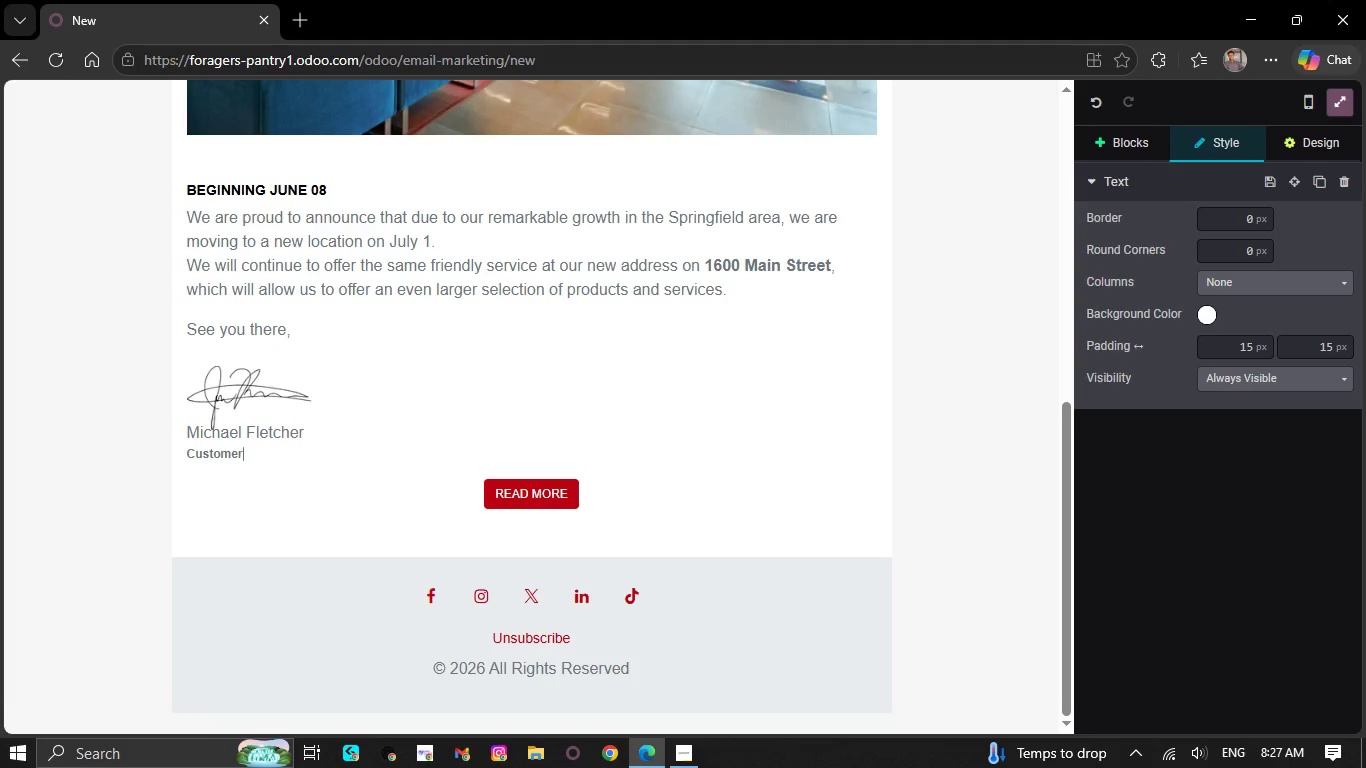 
key(Backspace)
 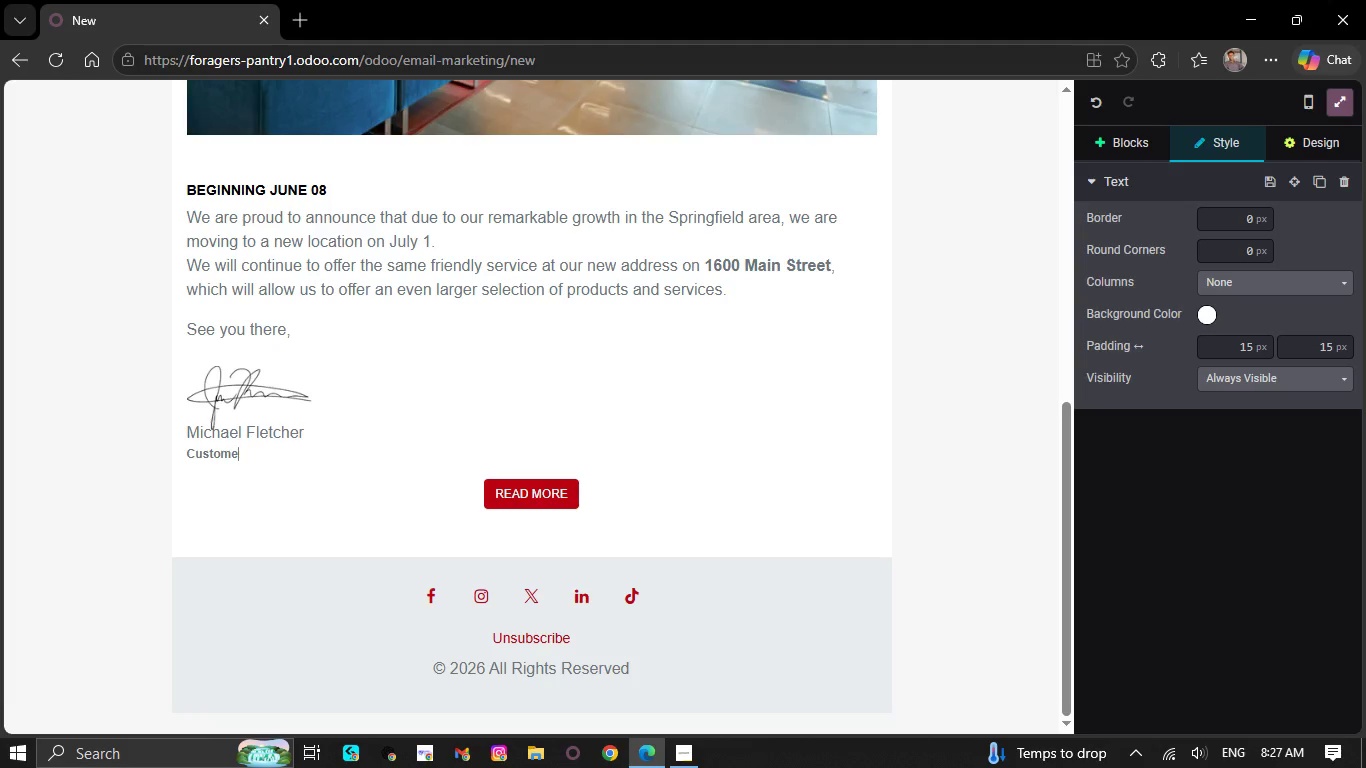 
key(Backspace)
 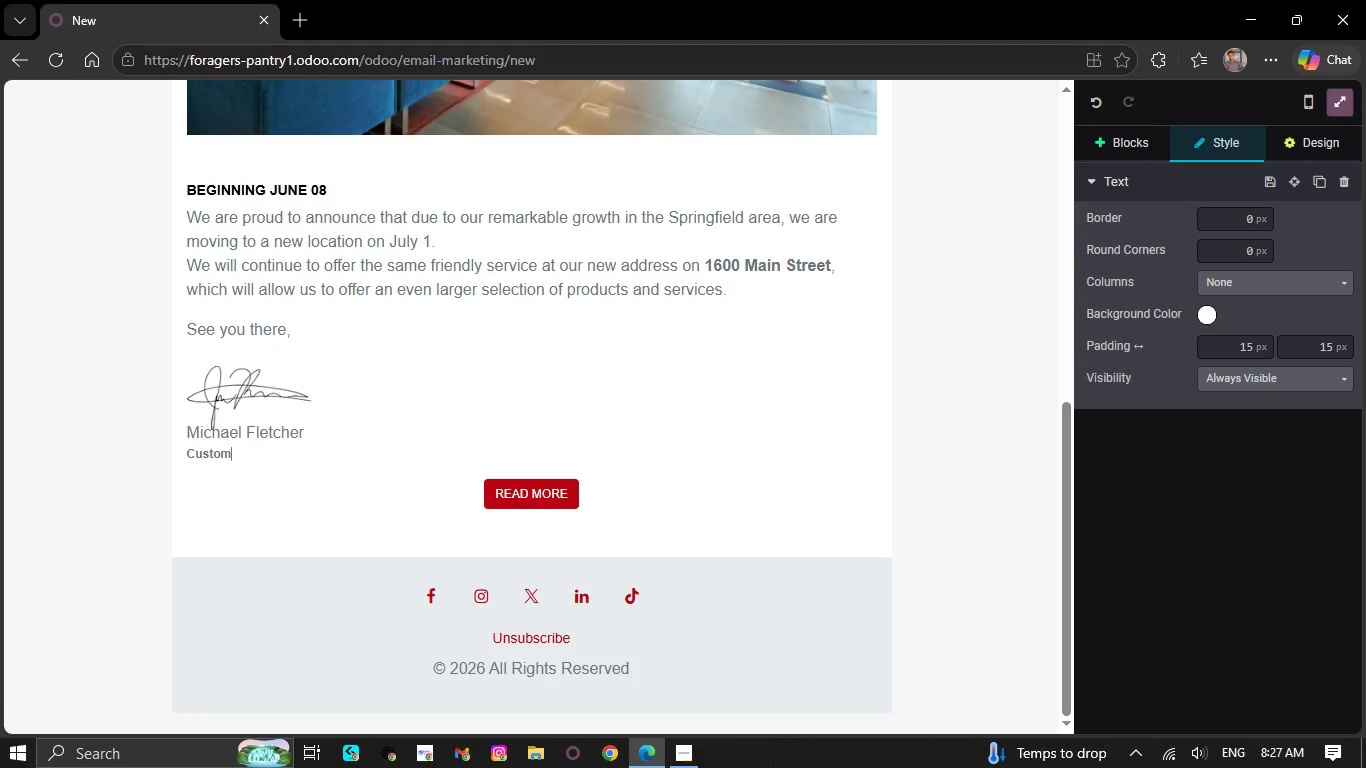 
key(Backspace)
 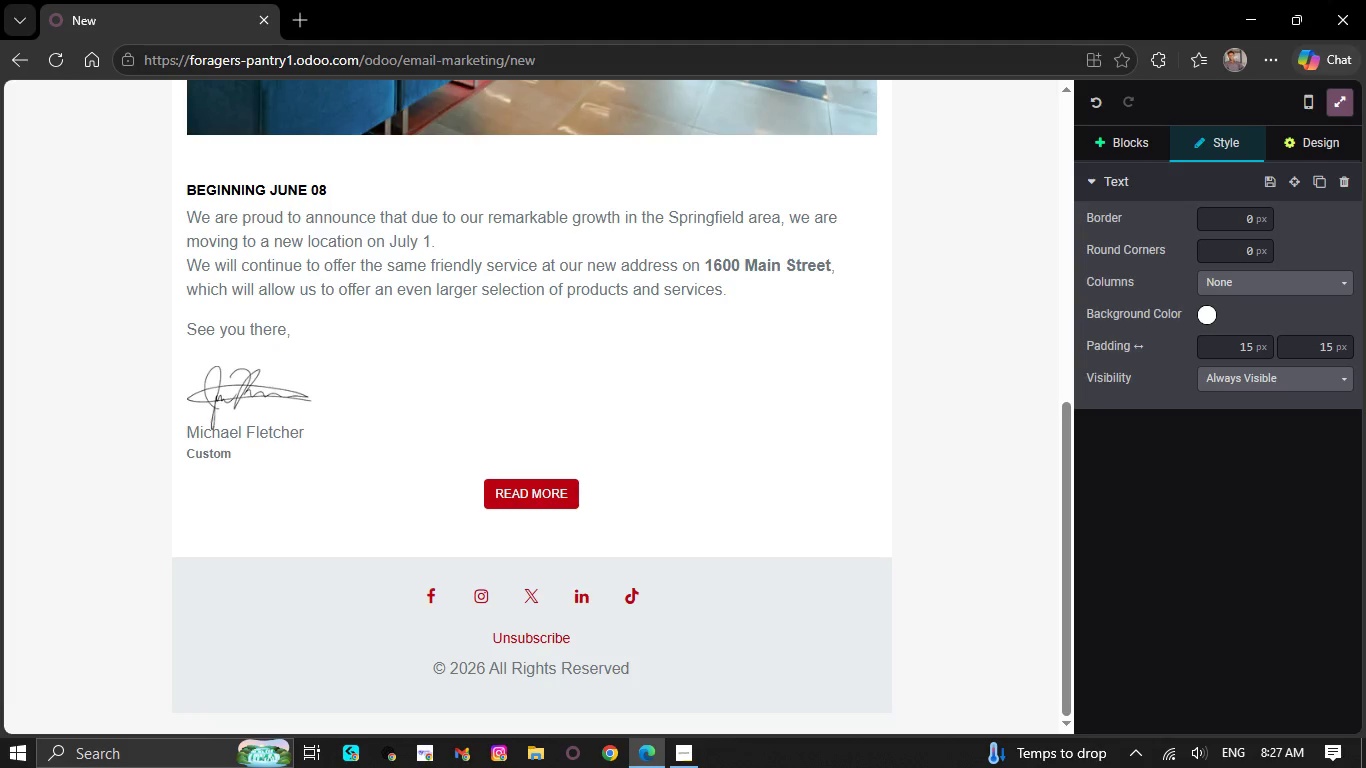 
wait(34.3)
 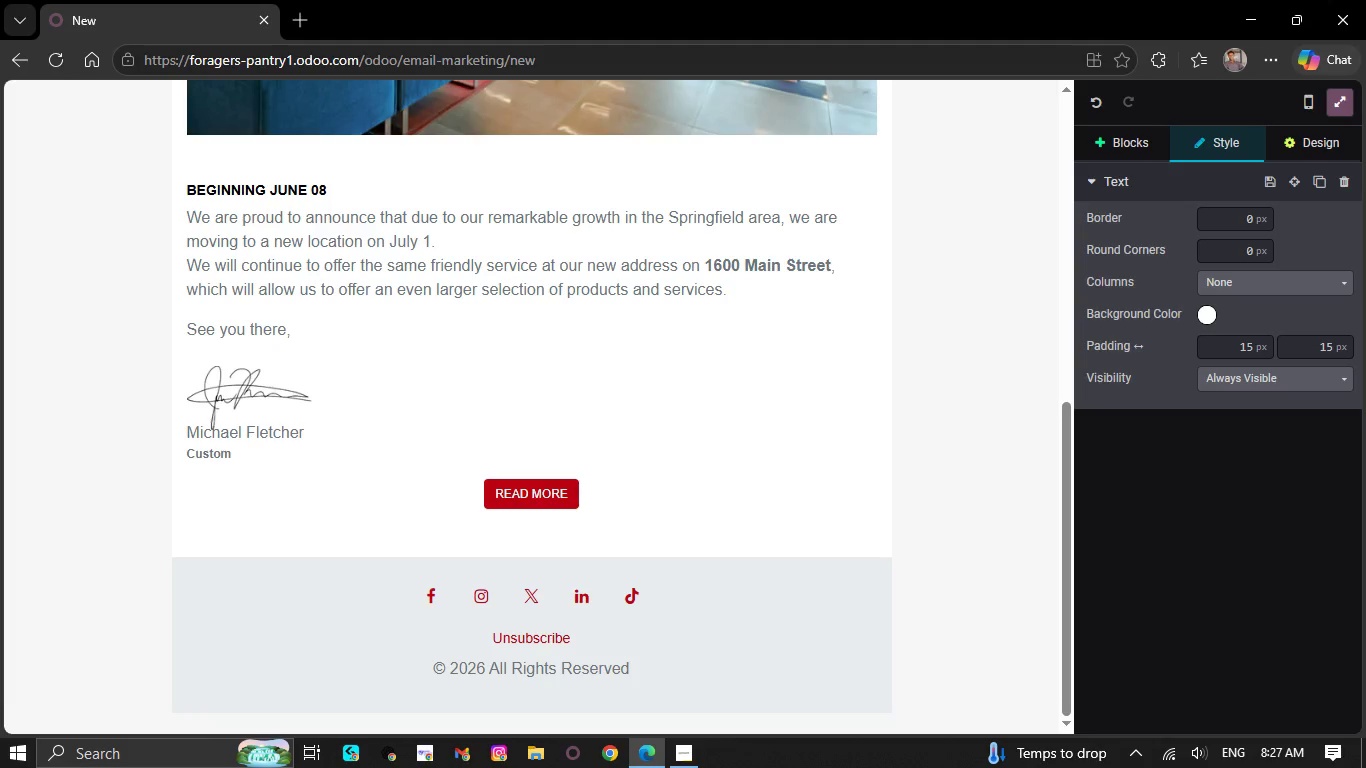 
key(Backspace)
 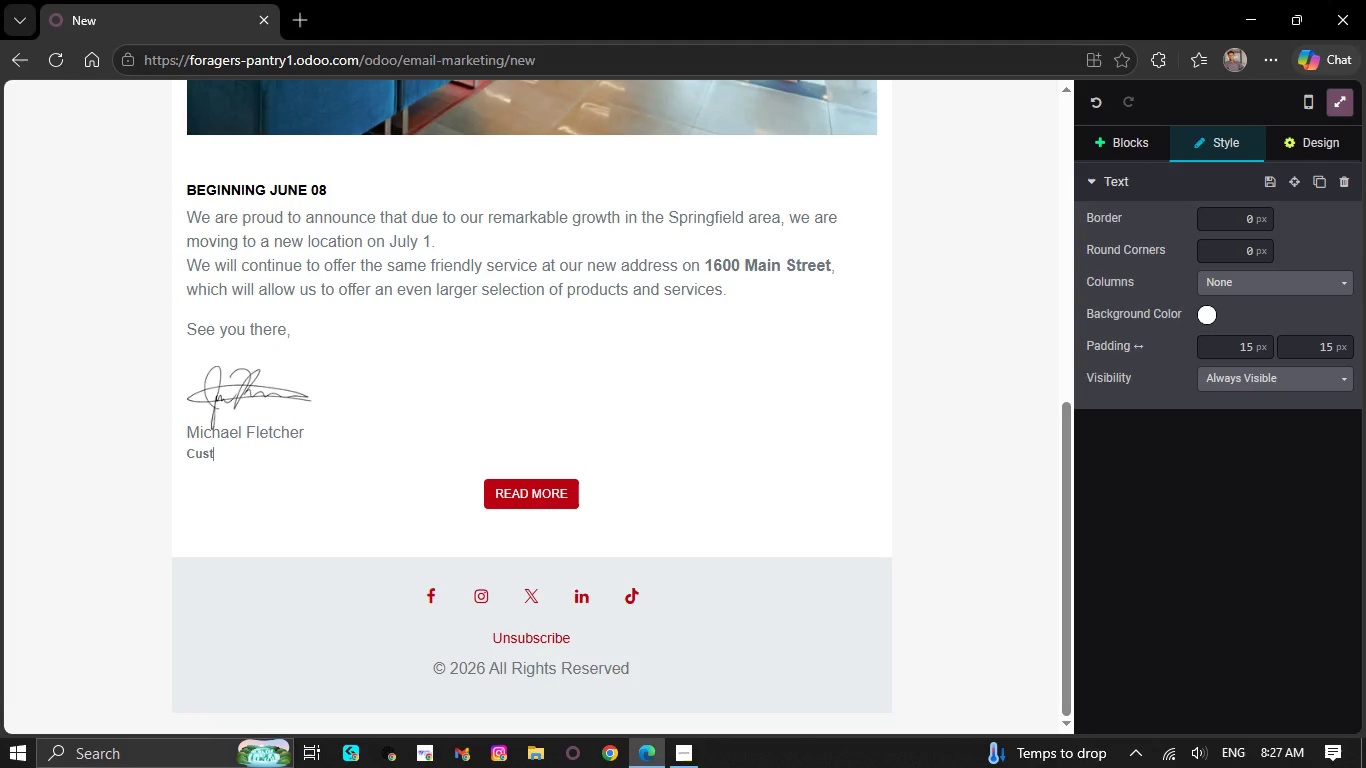 
key(Backspace)
 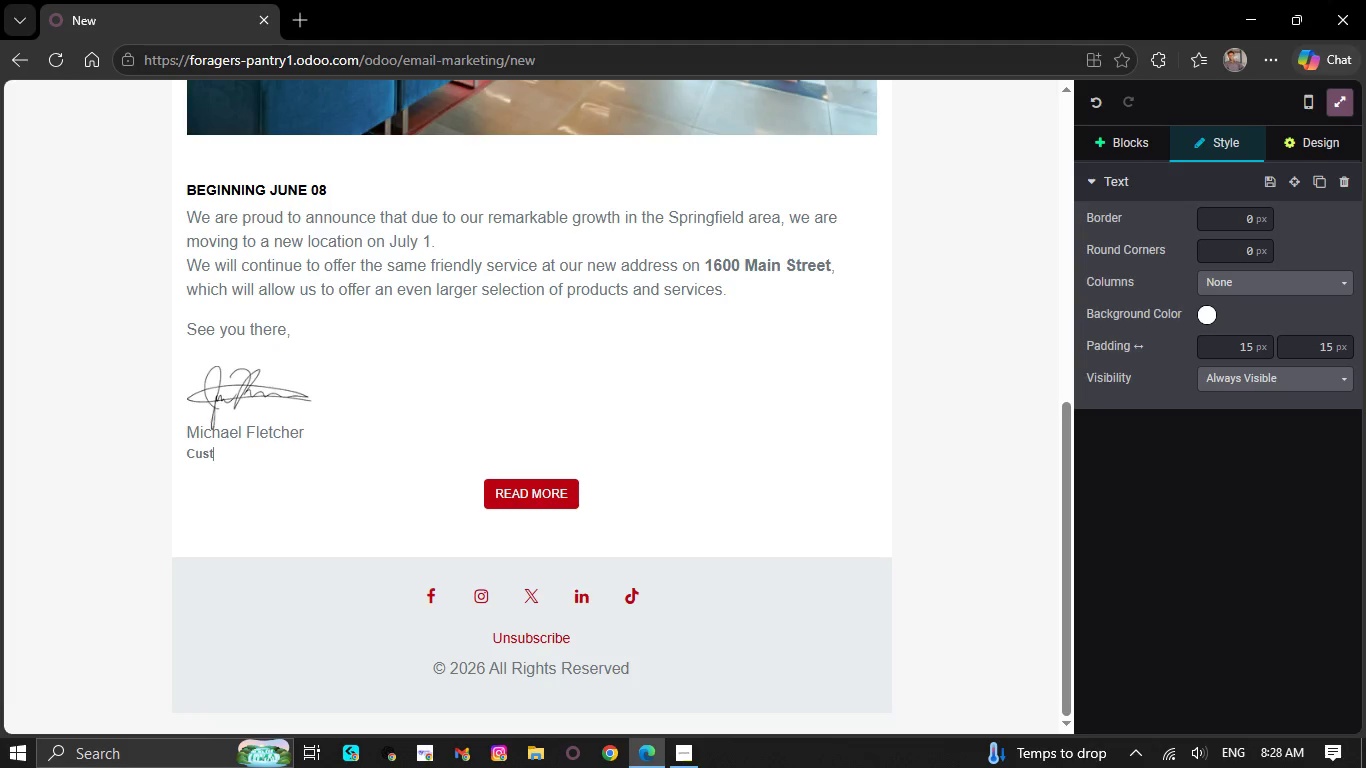 
key(Backspace)
 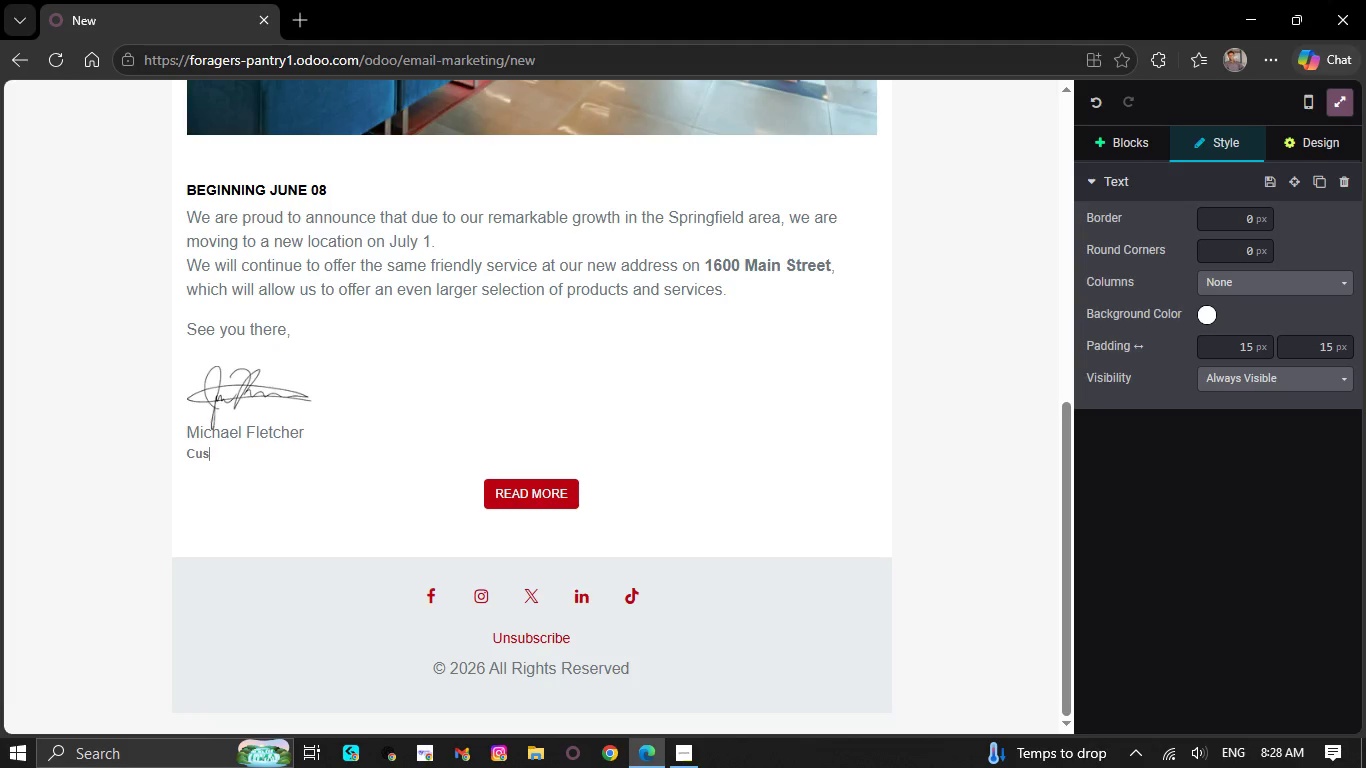 
key(Backspace)
 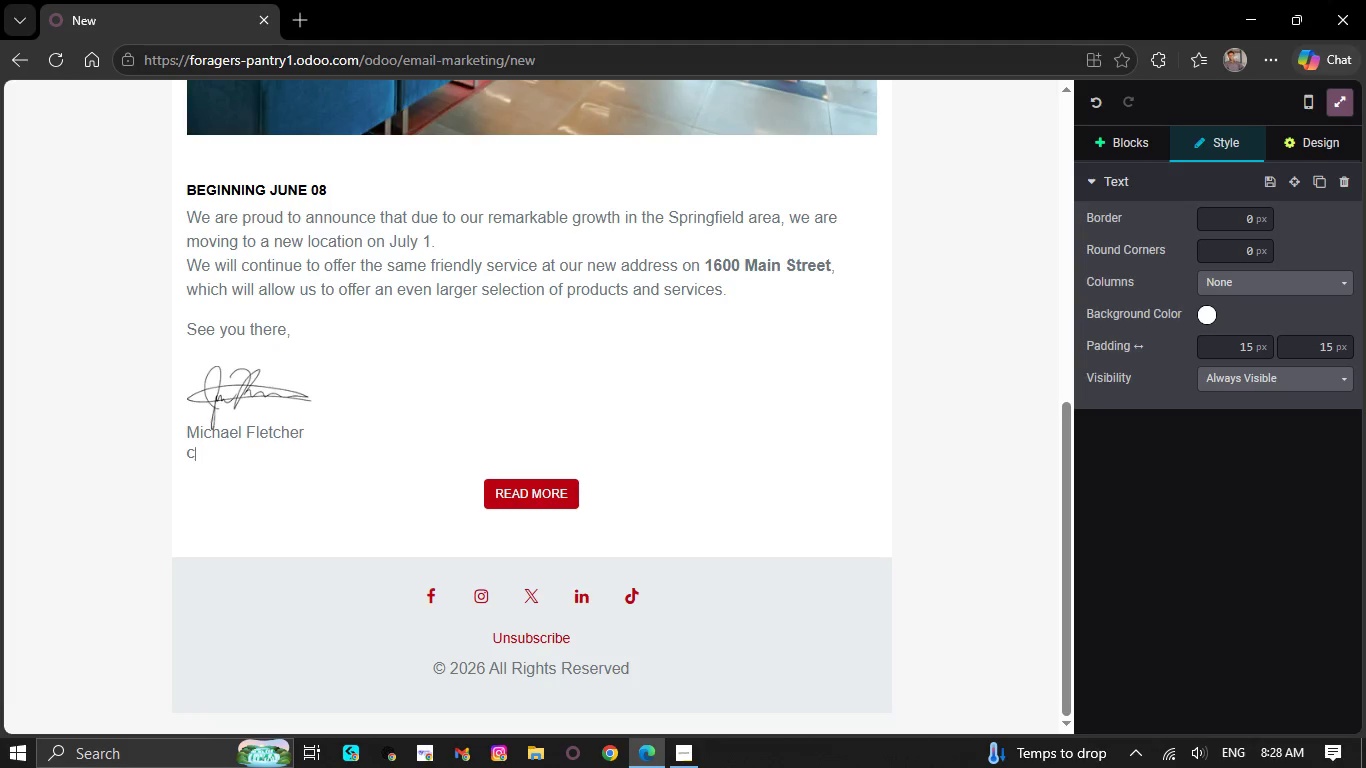 
key(Backspace)
 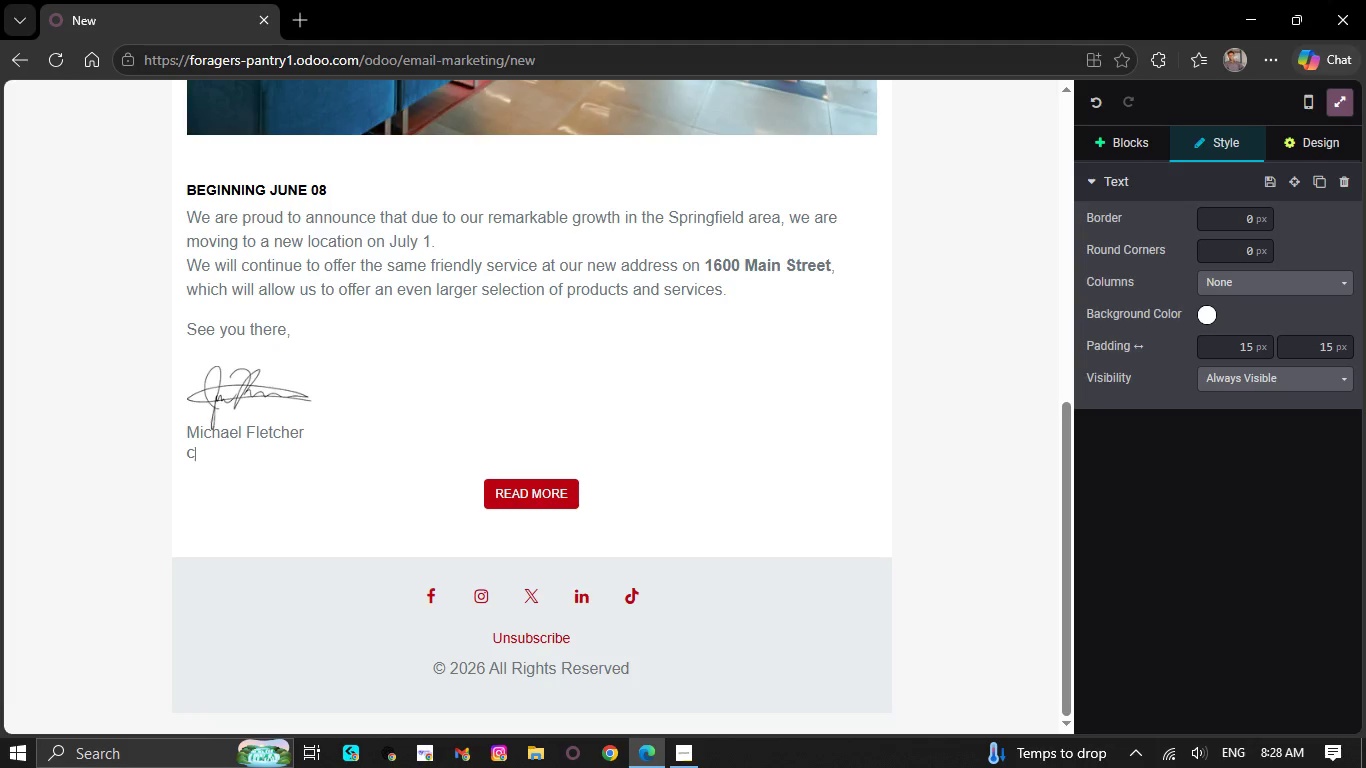 
key(Backspace)
 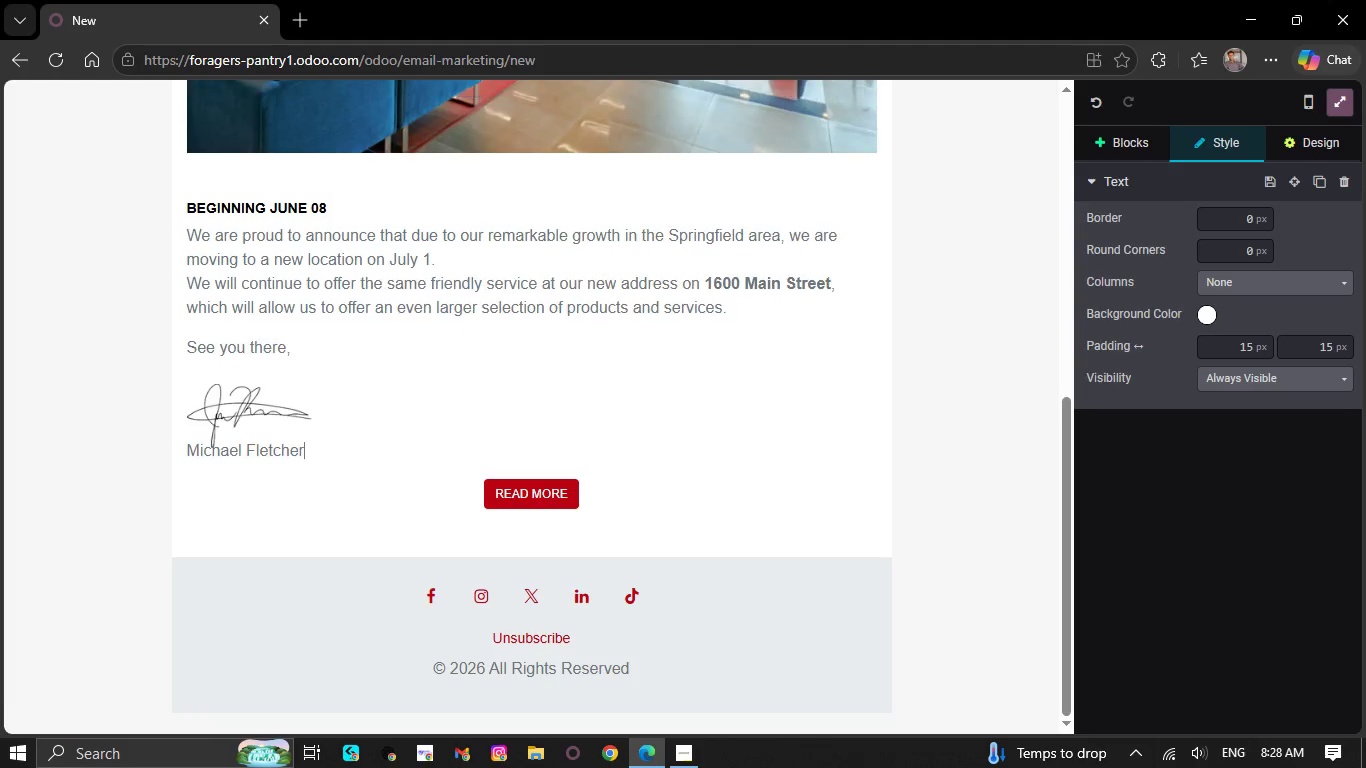 
hold_key(key=Backspace, duration=0.44)
 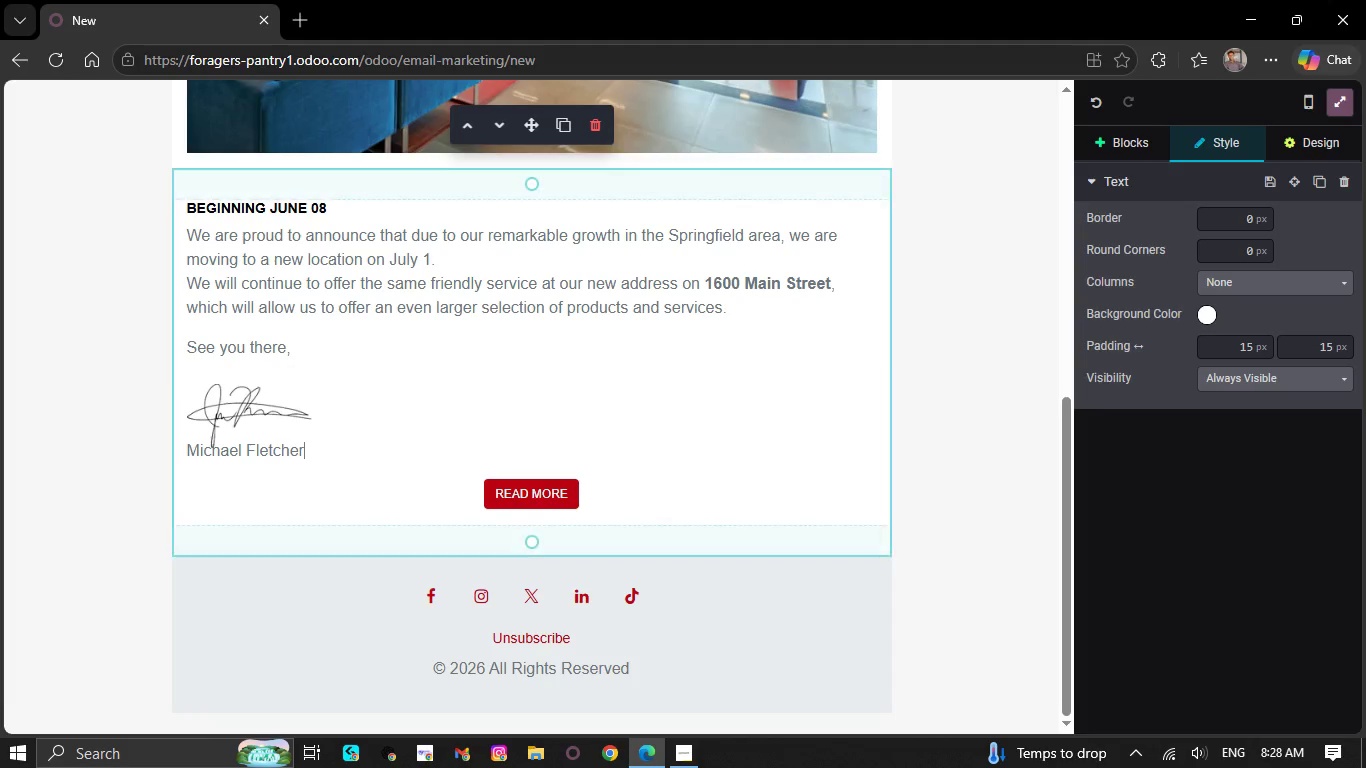 
hold_key(key=Backspace, duration=1.17)
 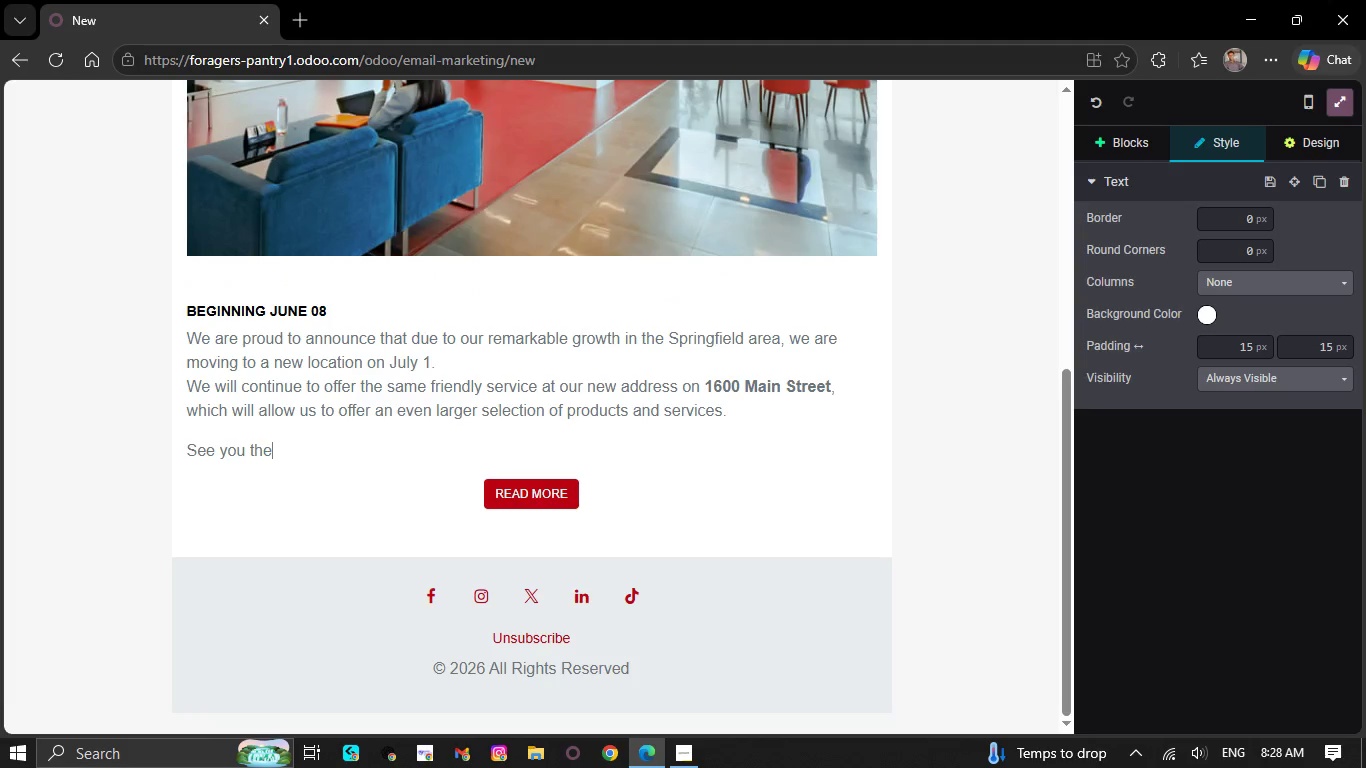 
key(Backspace)
 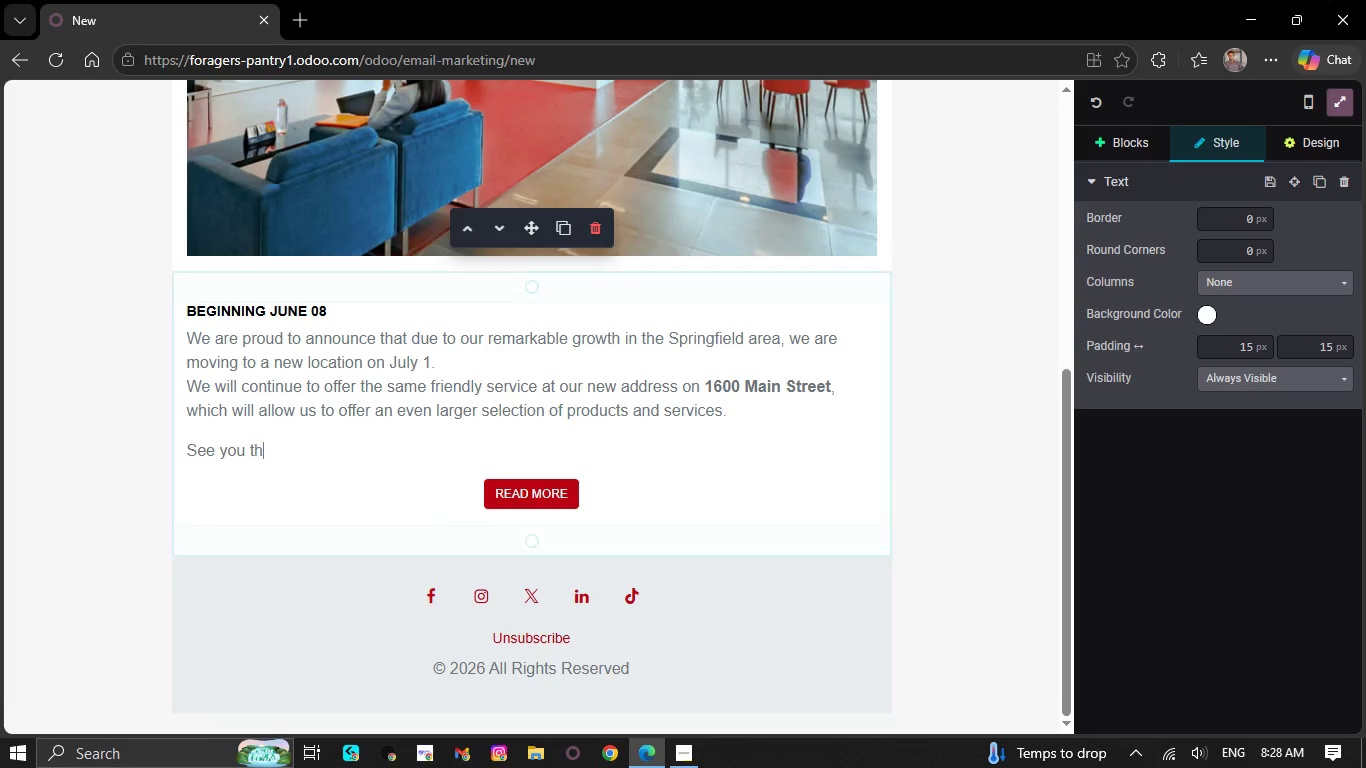 
key(Backspace)
 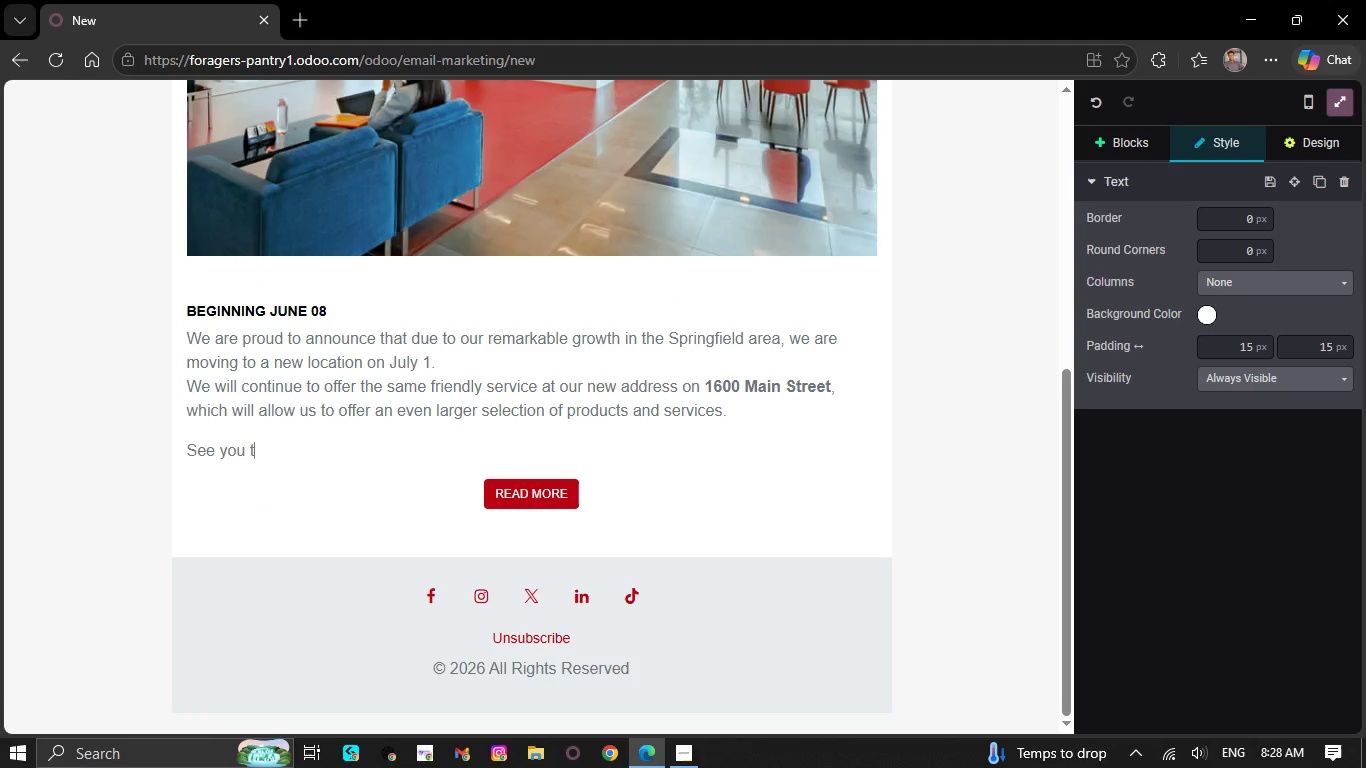 
key(Backspace)
 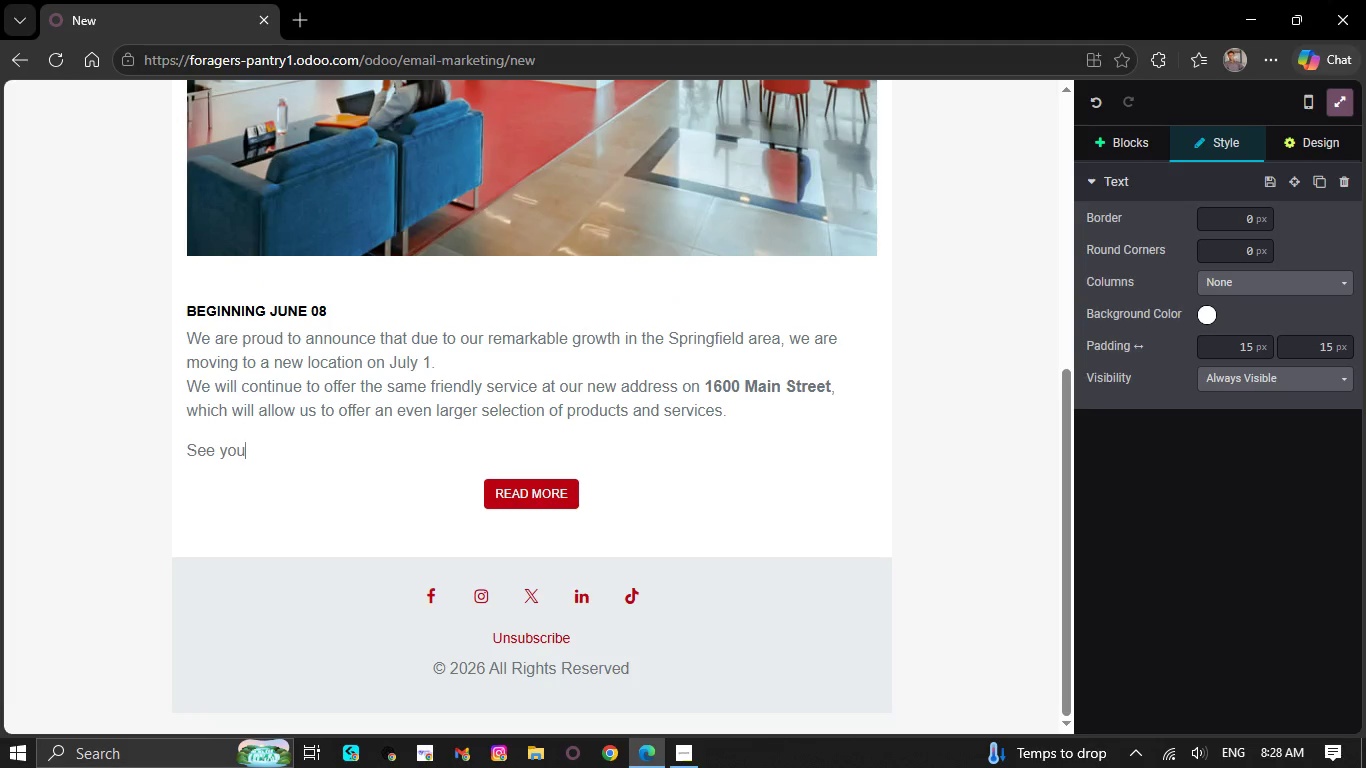 
key(Backspace)
 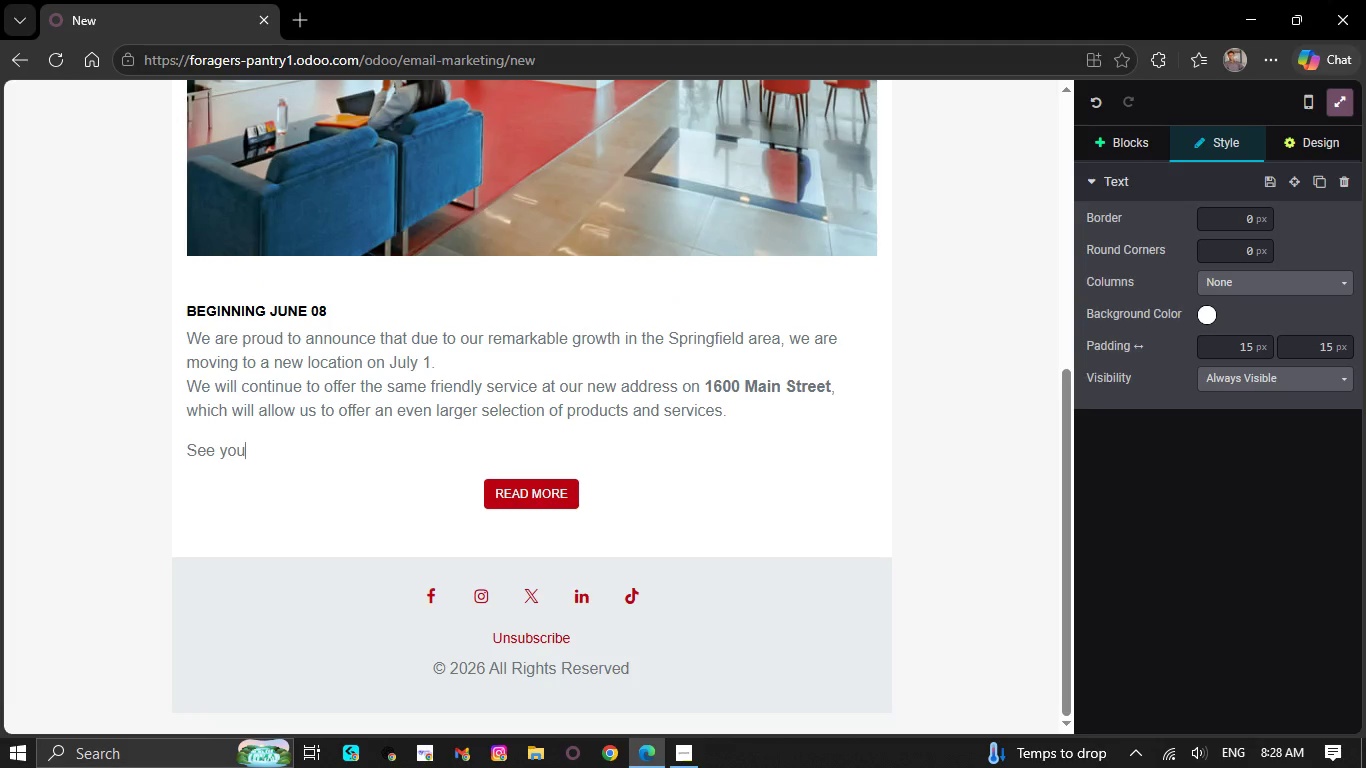 
hold_key(key=Backspace, duration=1.42)
 